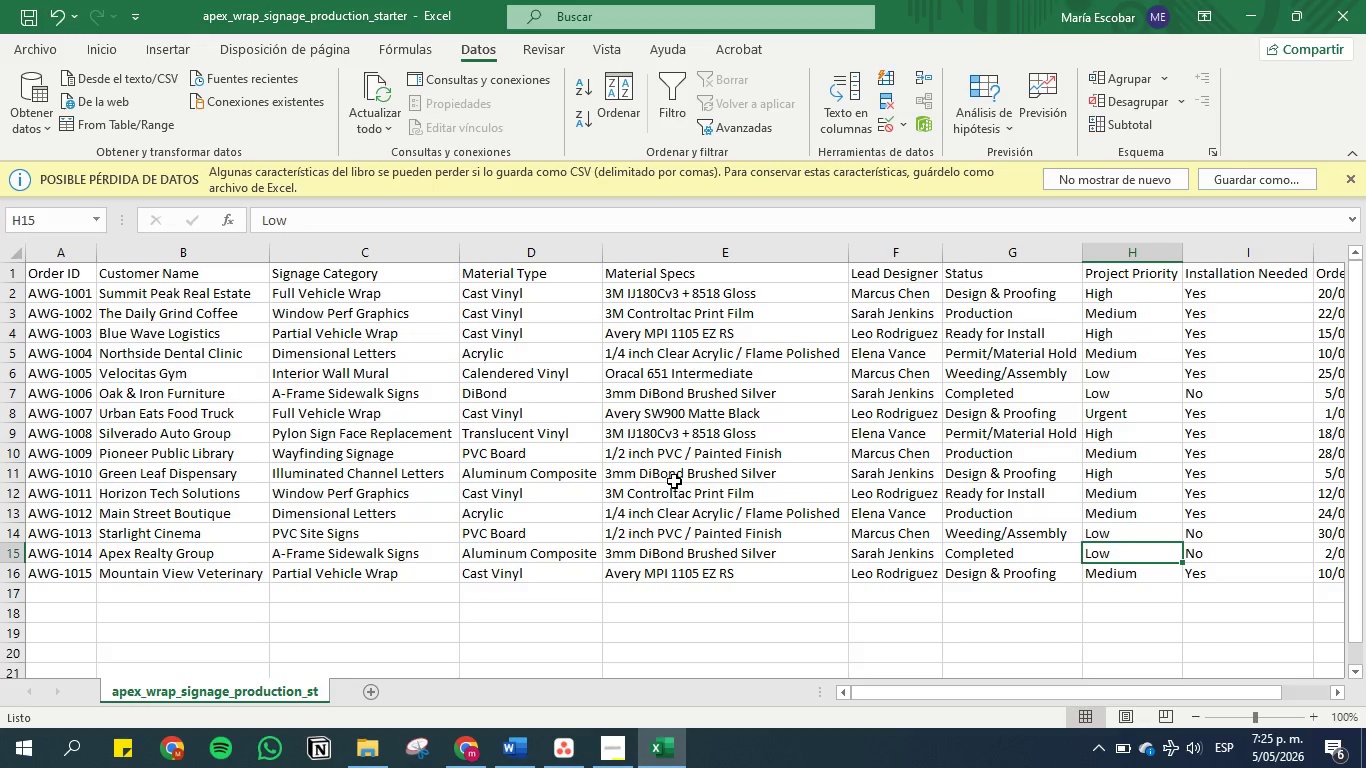 
key(ArrowRight)
 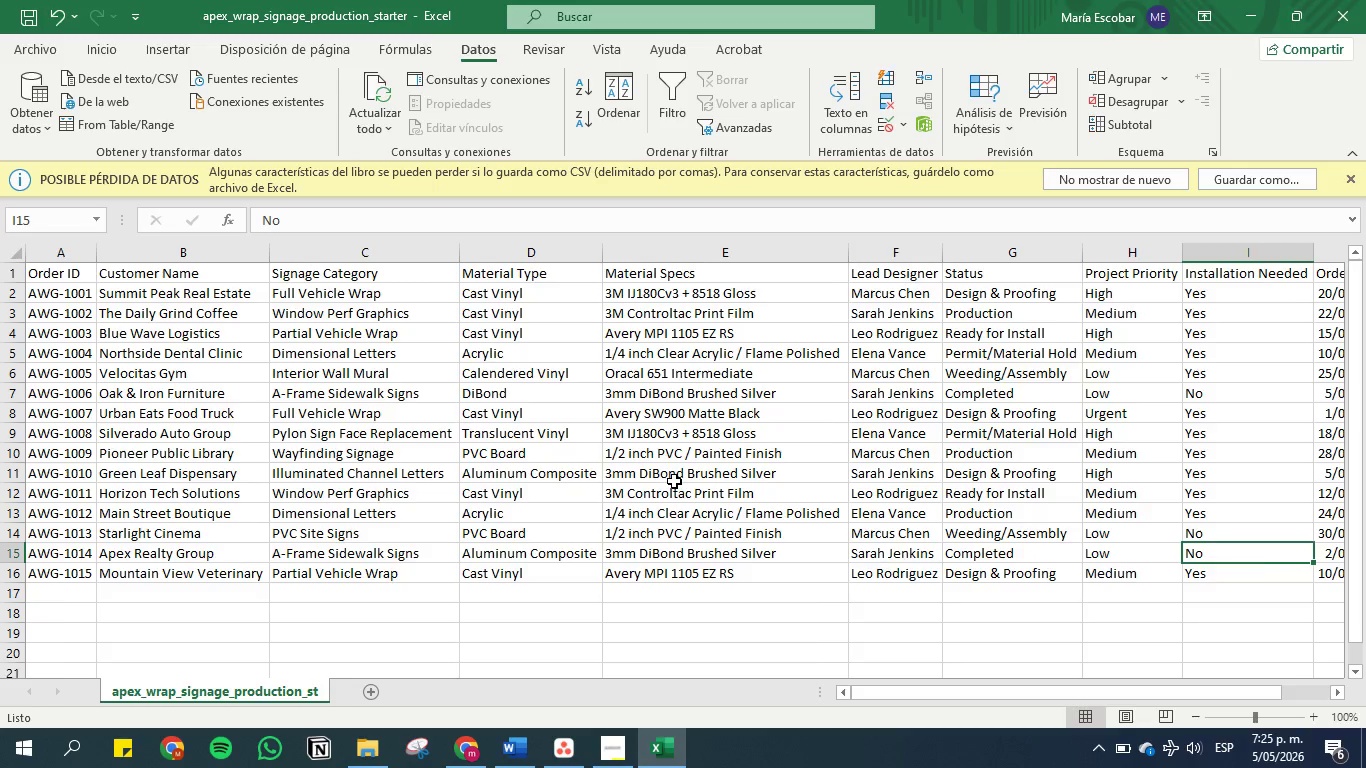 
key(ArrowRight)
 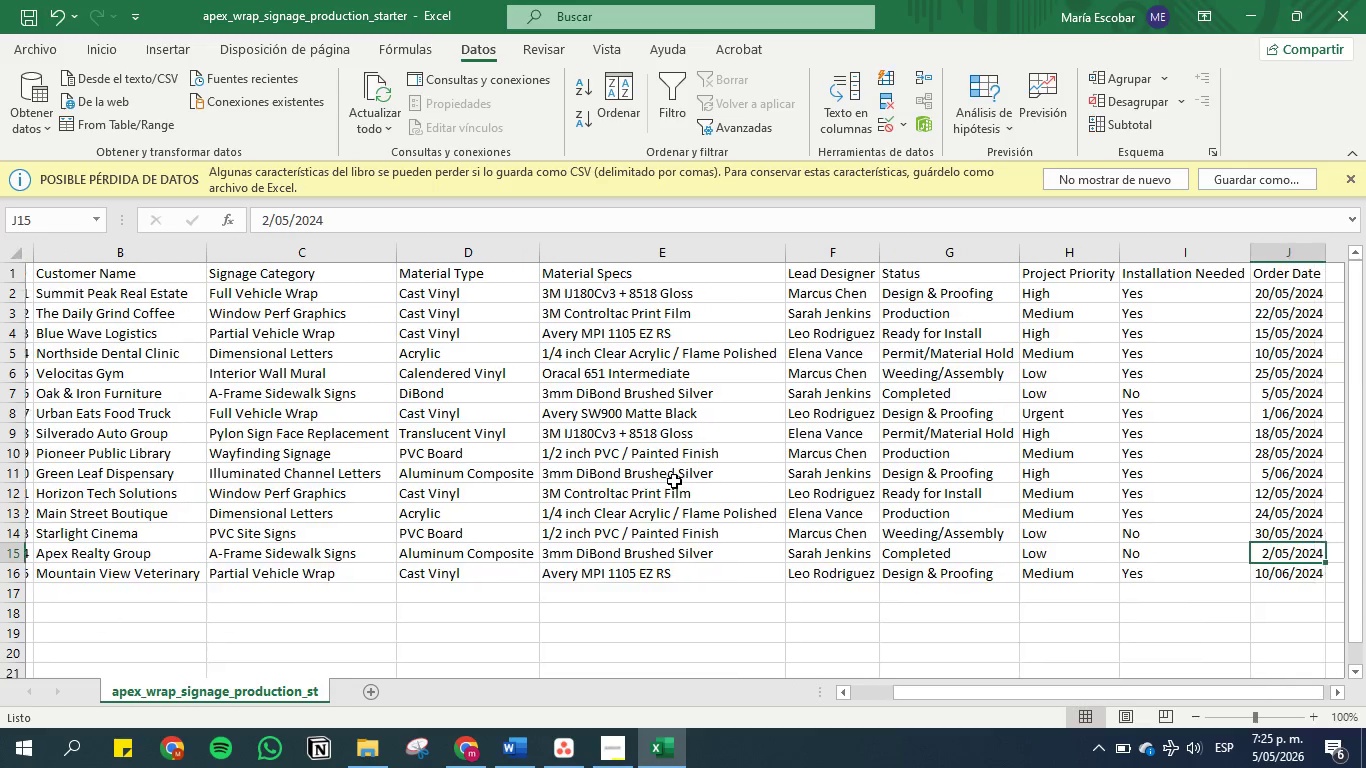 
key(ArrowRight)
 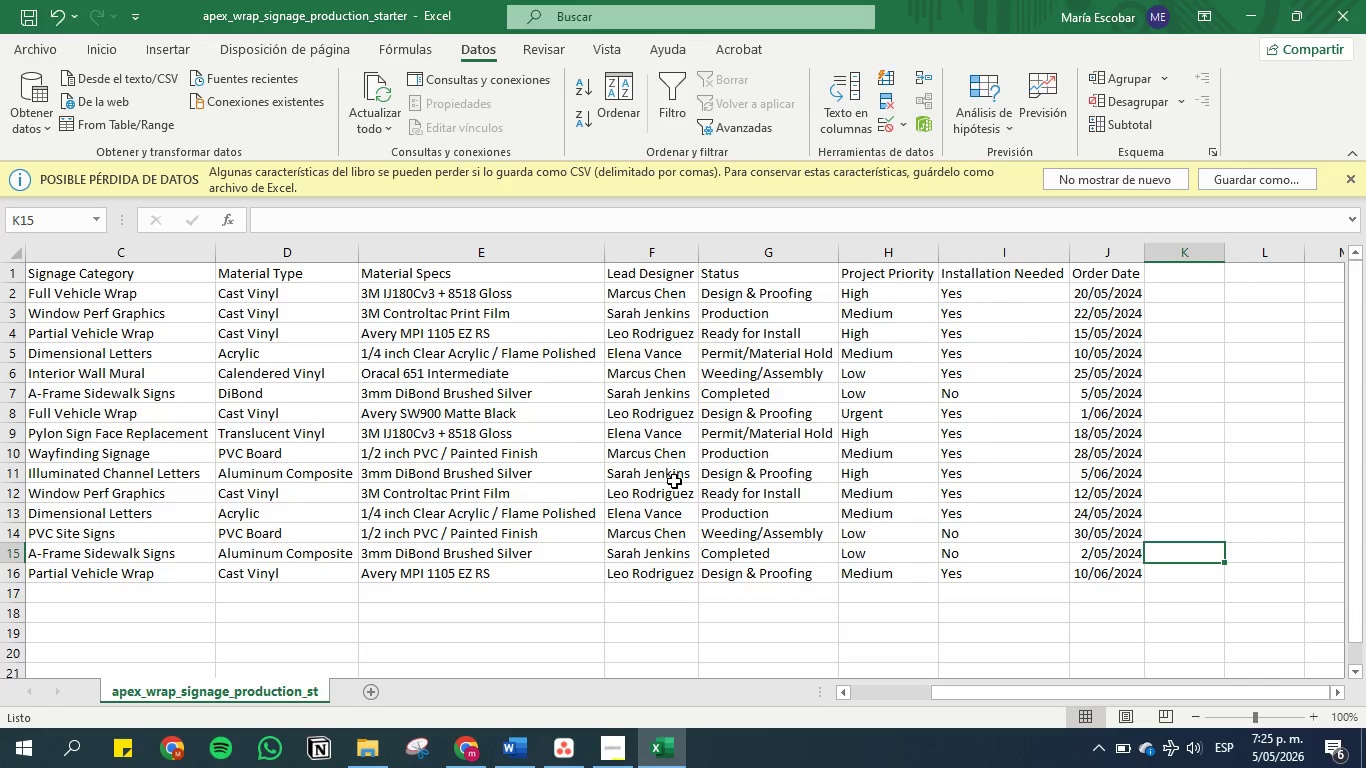 
wait(20.72)
 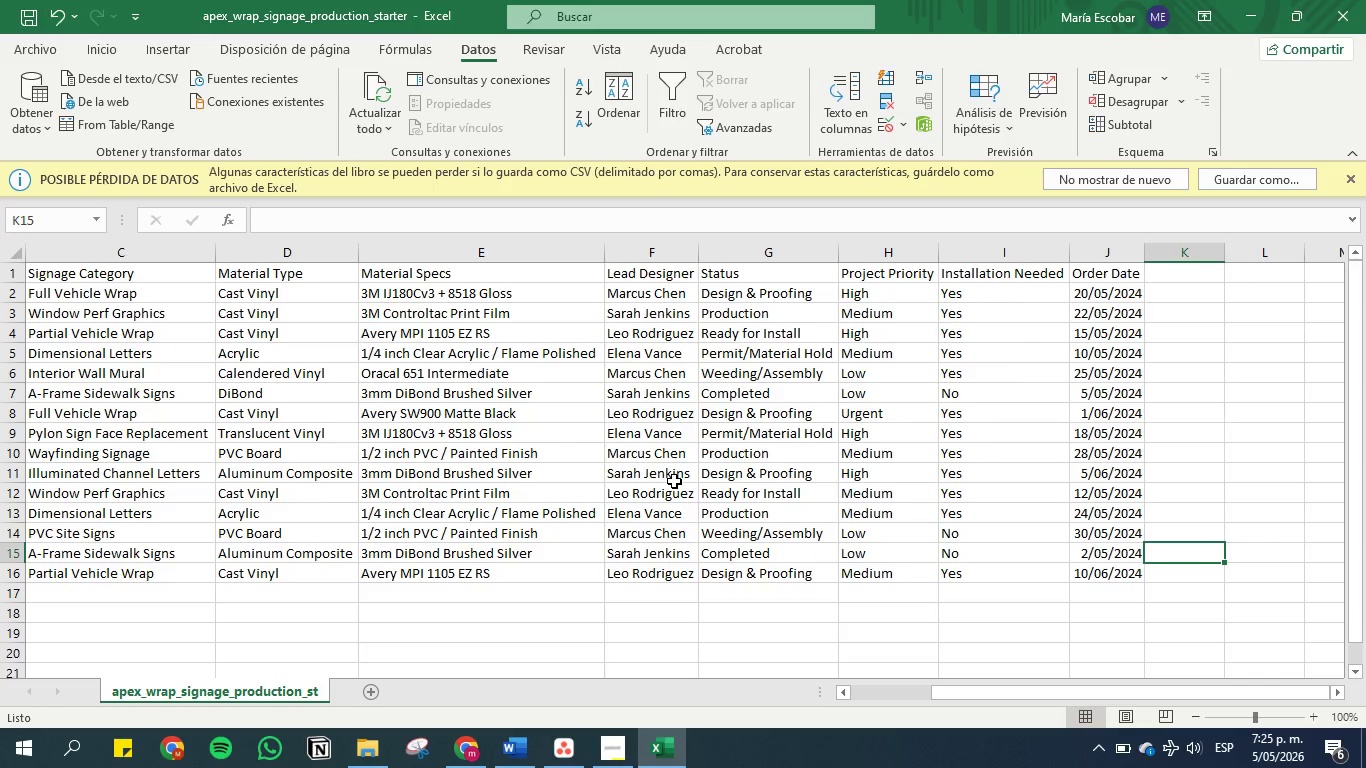 
key(ArrowRight)
 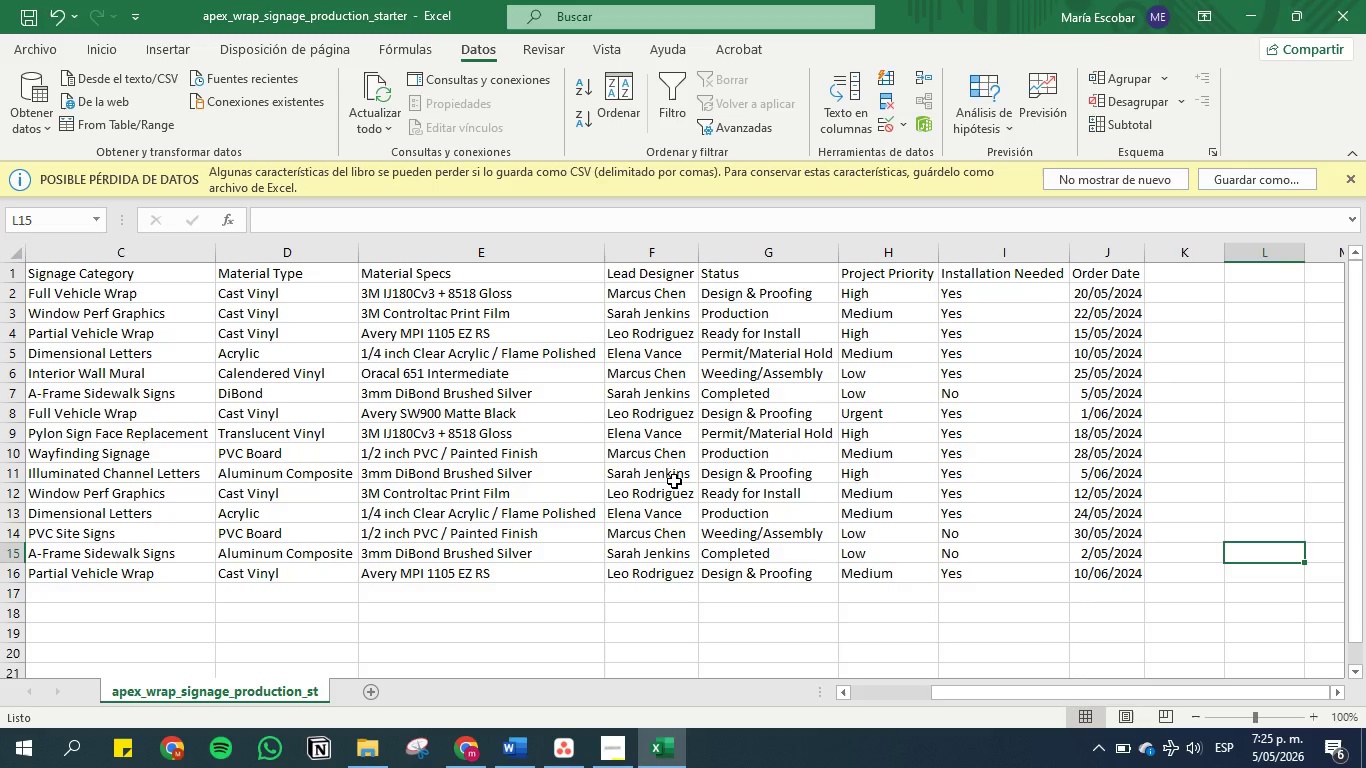 
wait(12.31)
 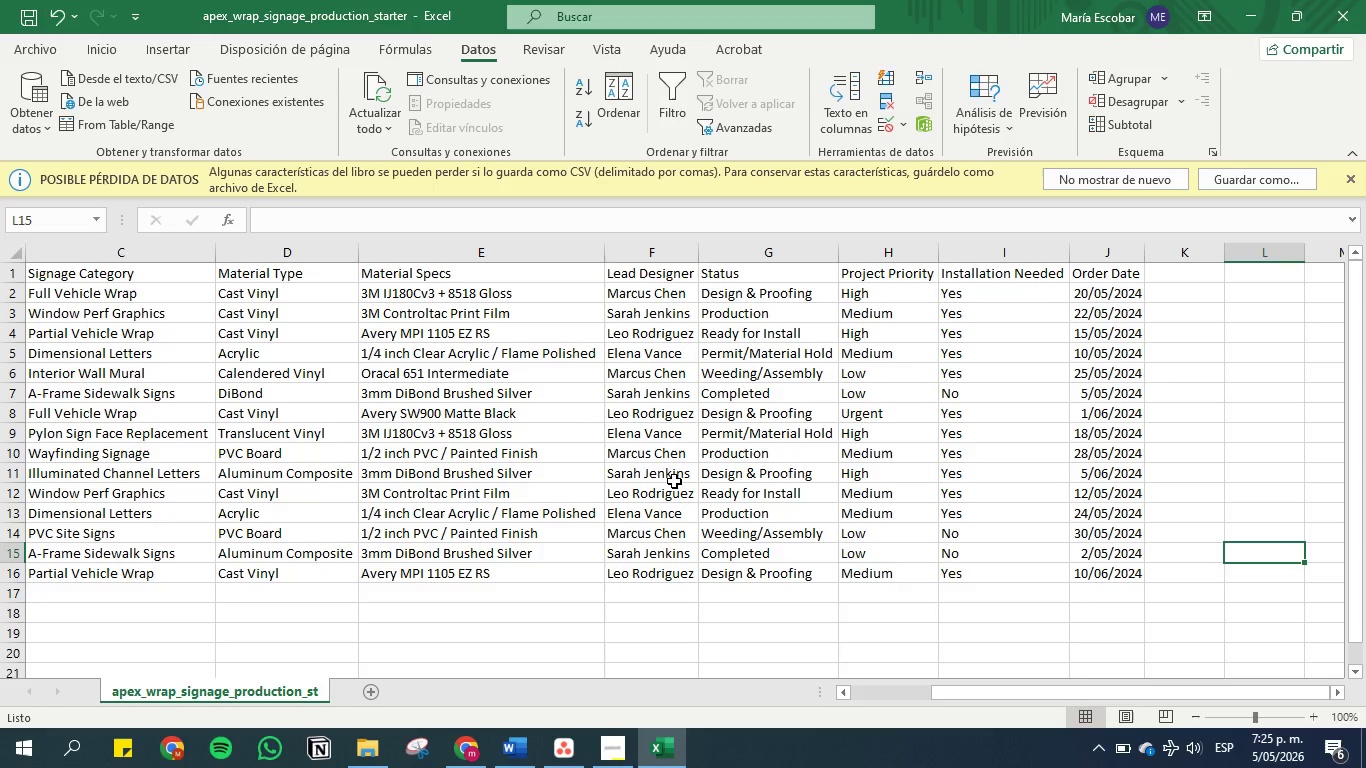 
key(ArrowLeft)
 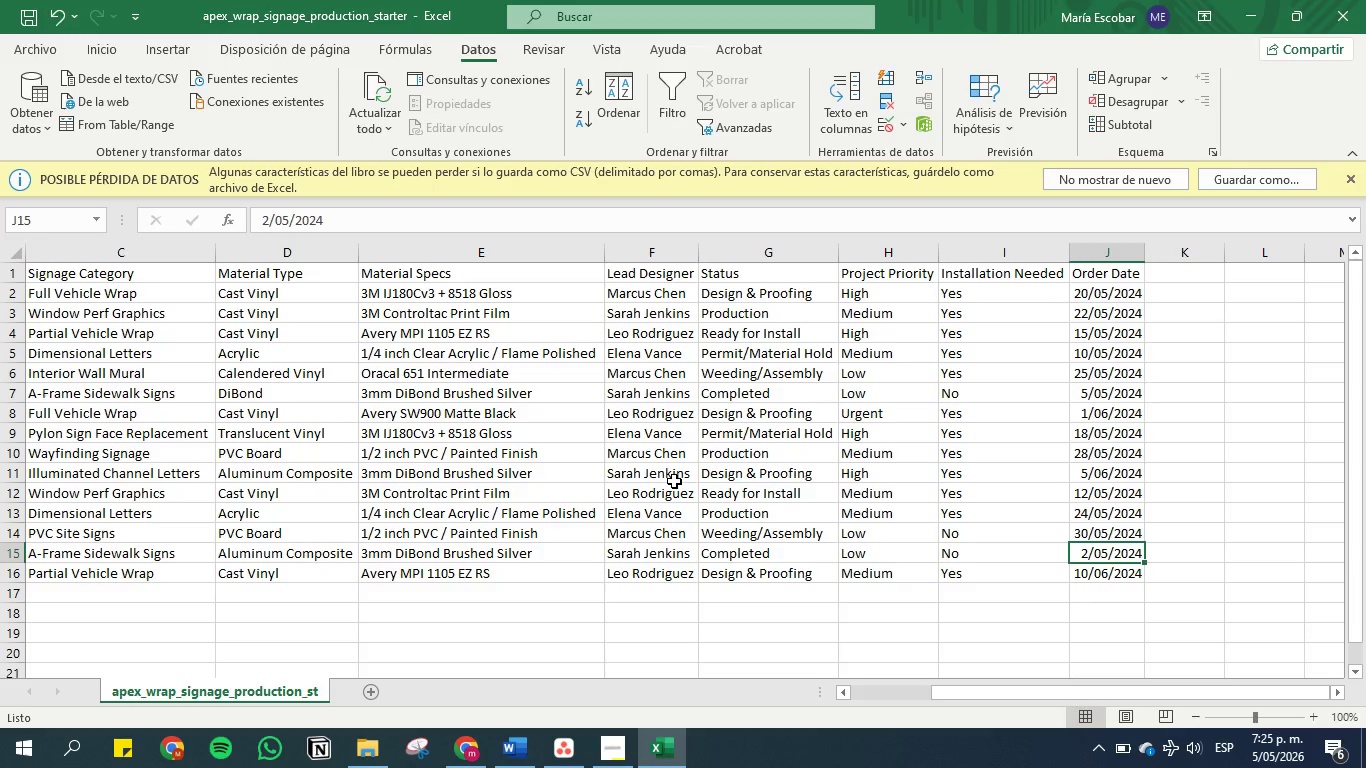 
hold_key(key=ArrowLeft, duration=1.05)
 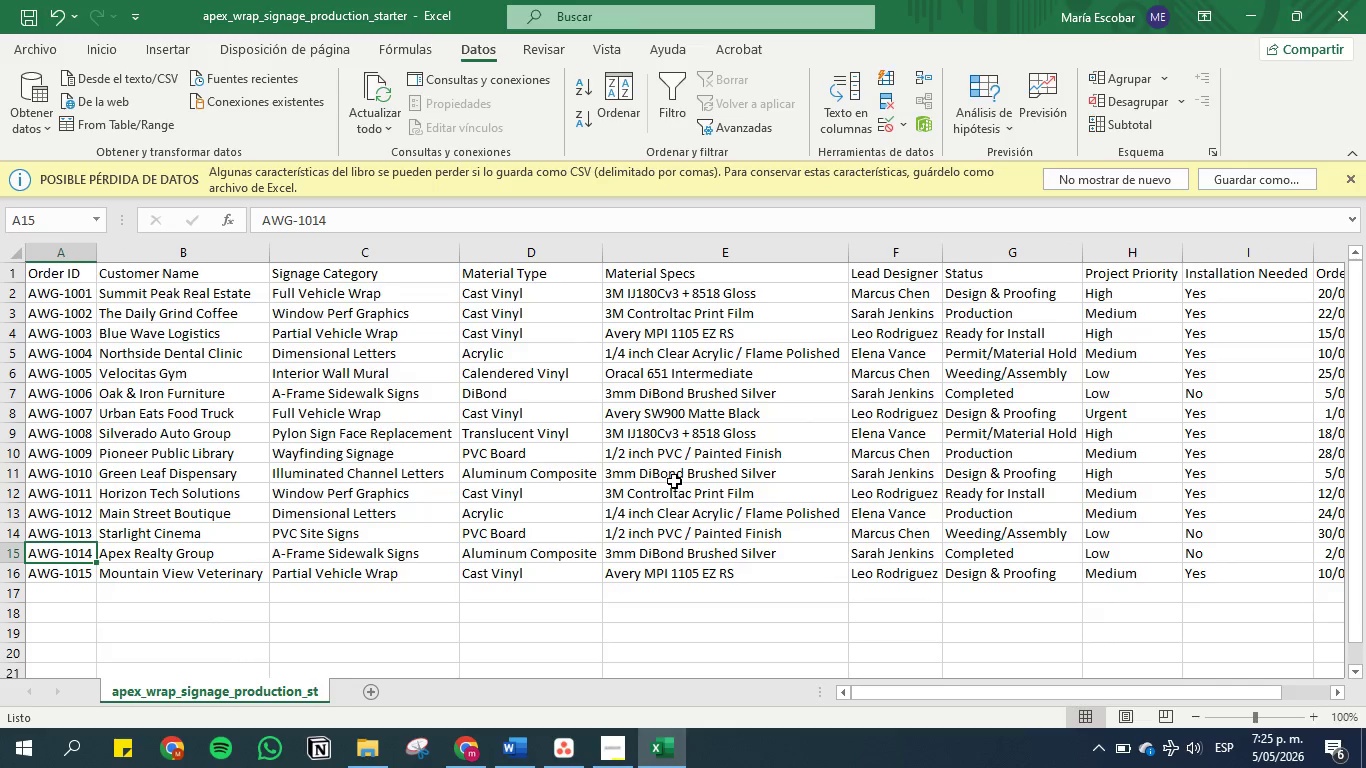 
key(ArrowLeft)
 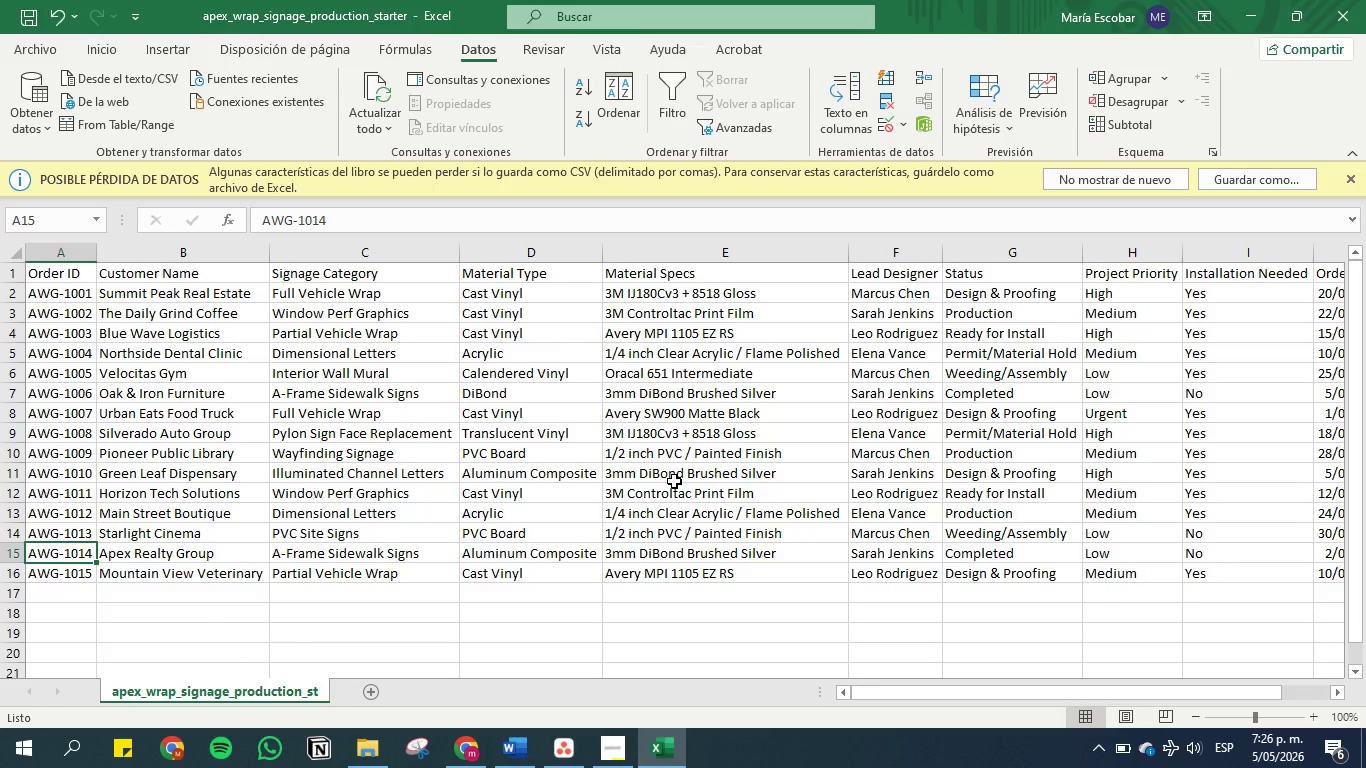 
key(ArrowDown)
 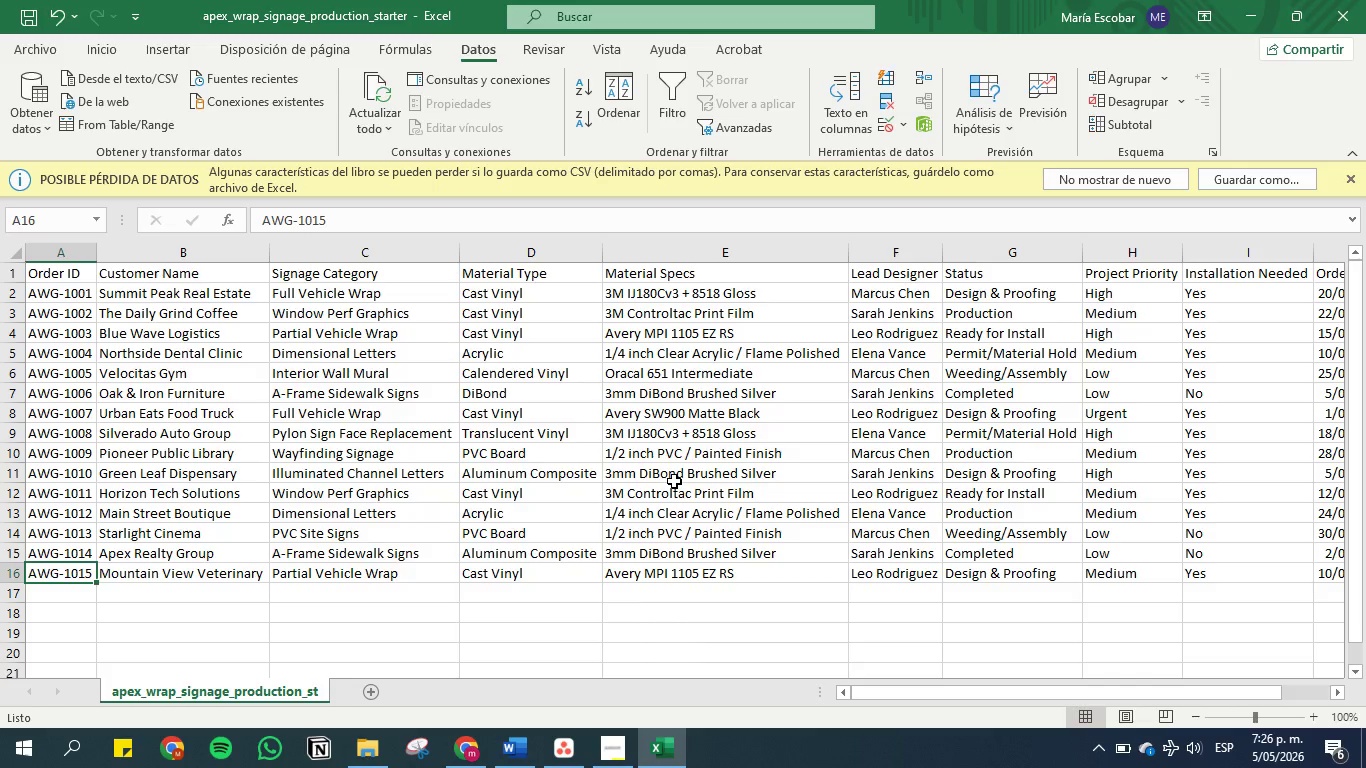 
hold_key(key=ArrowUp, duration=1.08)
 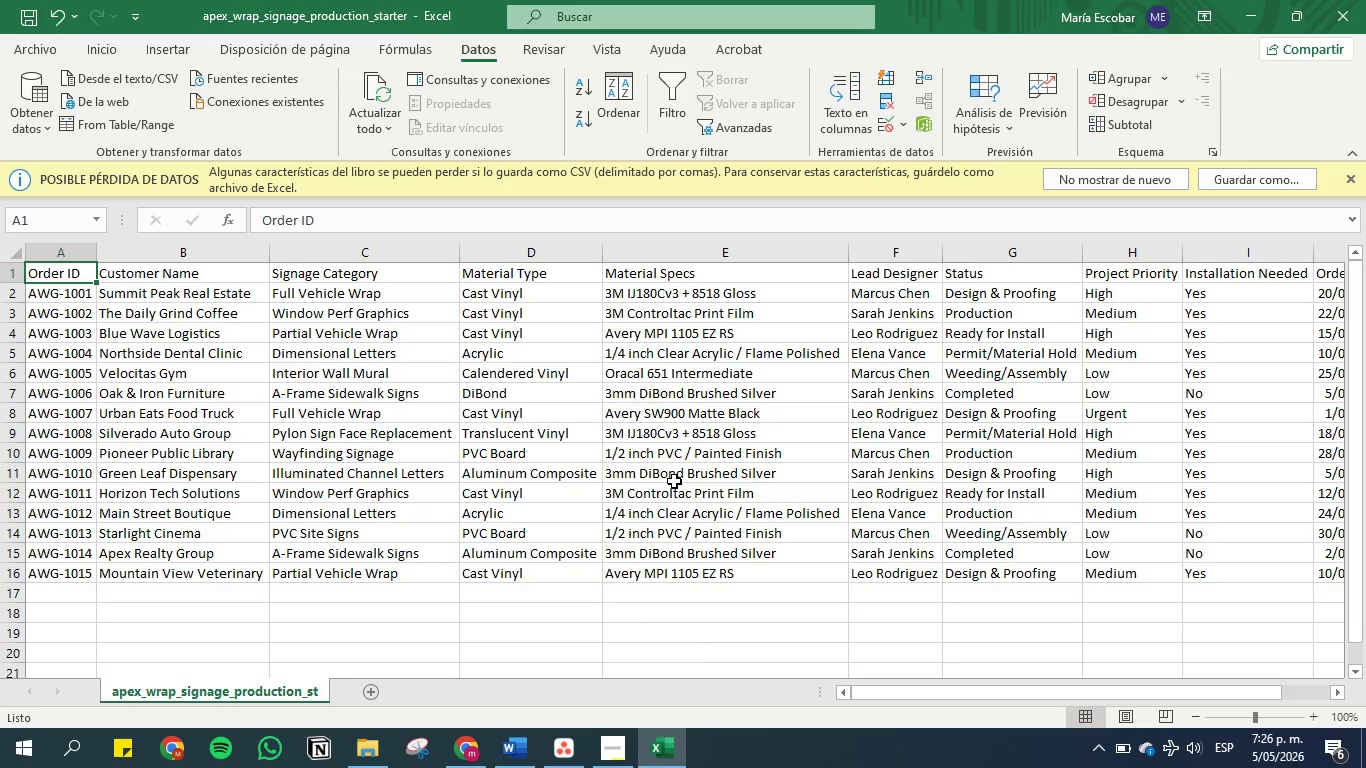 
wait(7.28)
 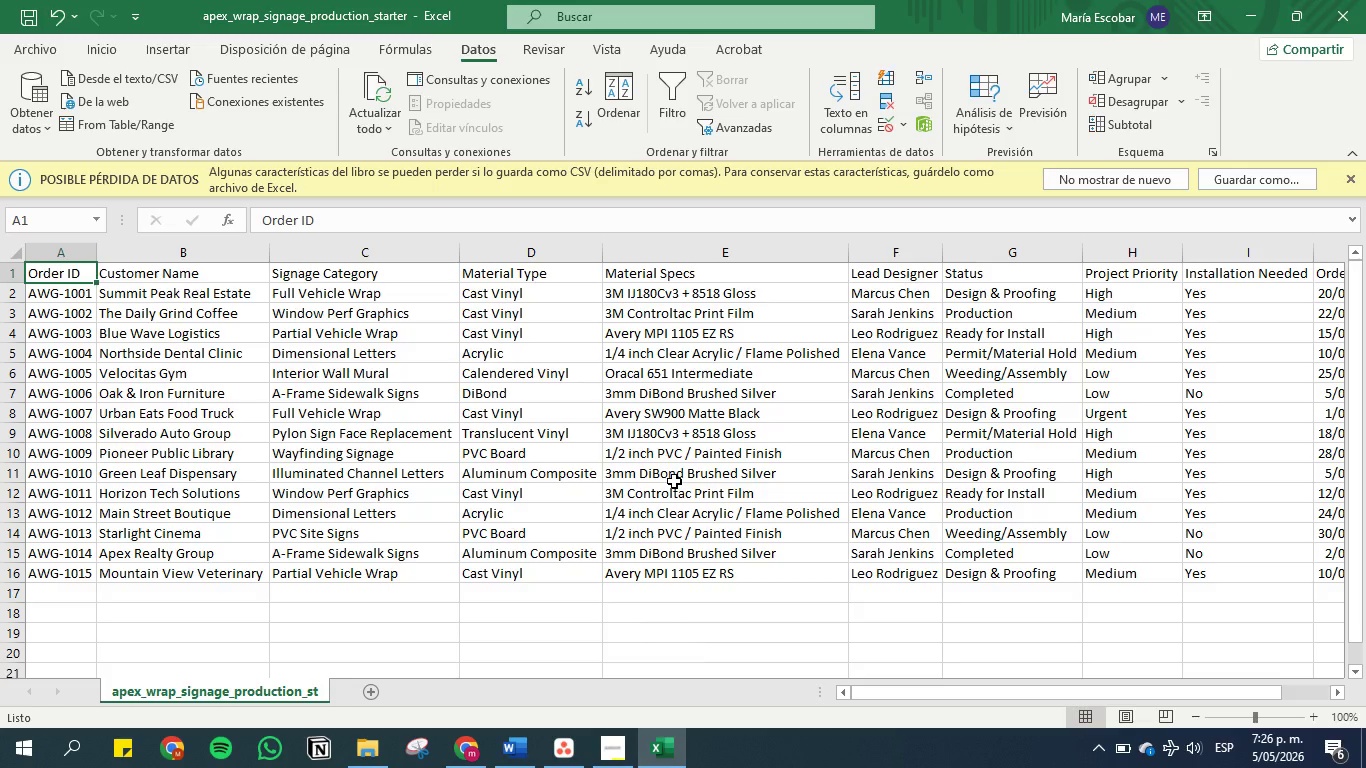 
hold_key(key=ArrowDown, duration=0.41)
 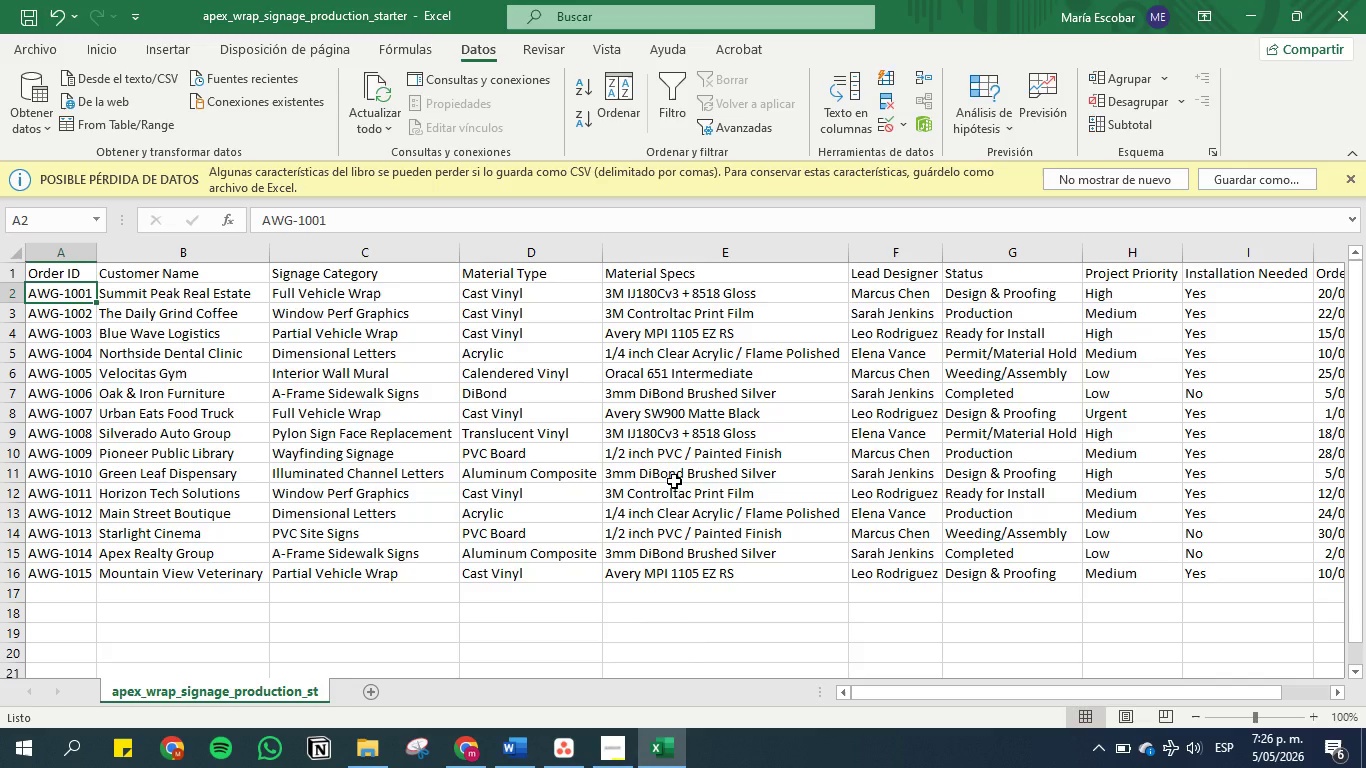 
wait(53.5)
 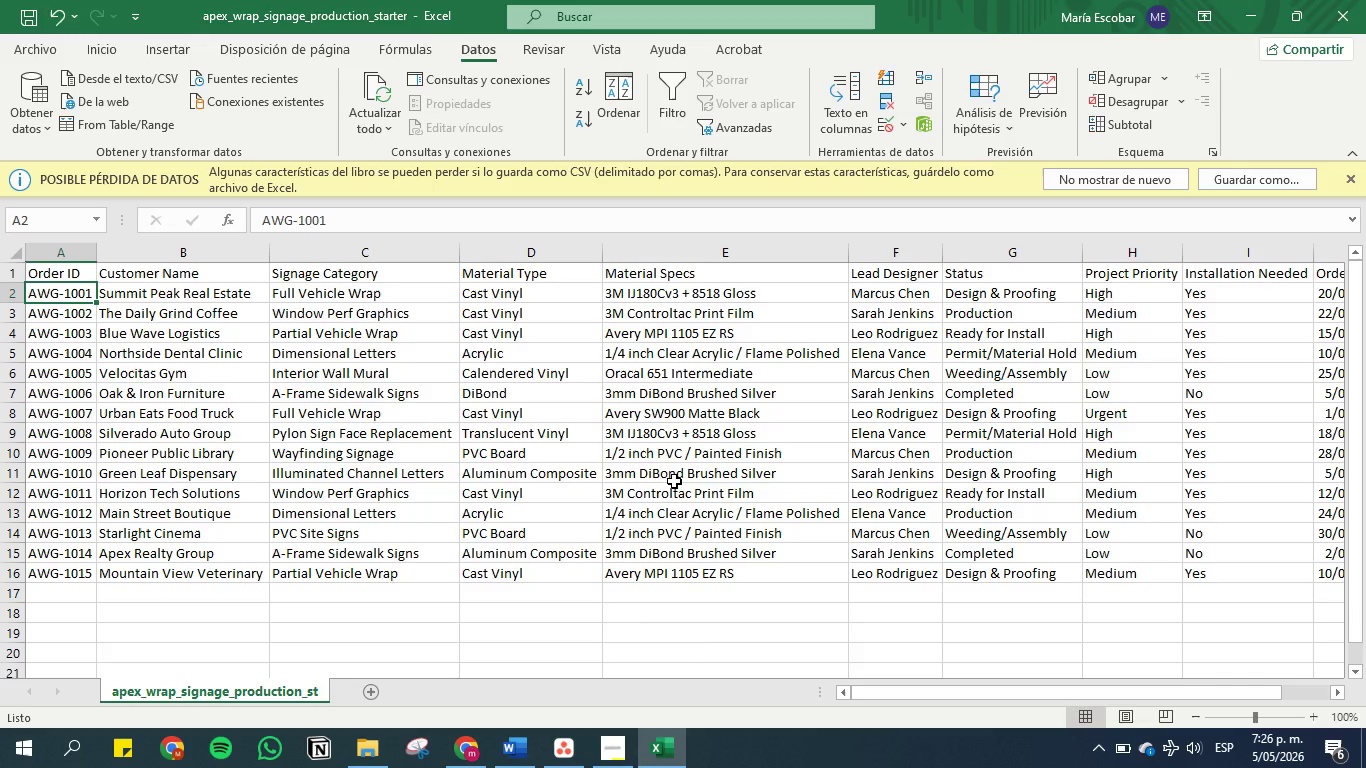 
key(ArrowRight)
 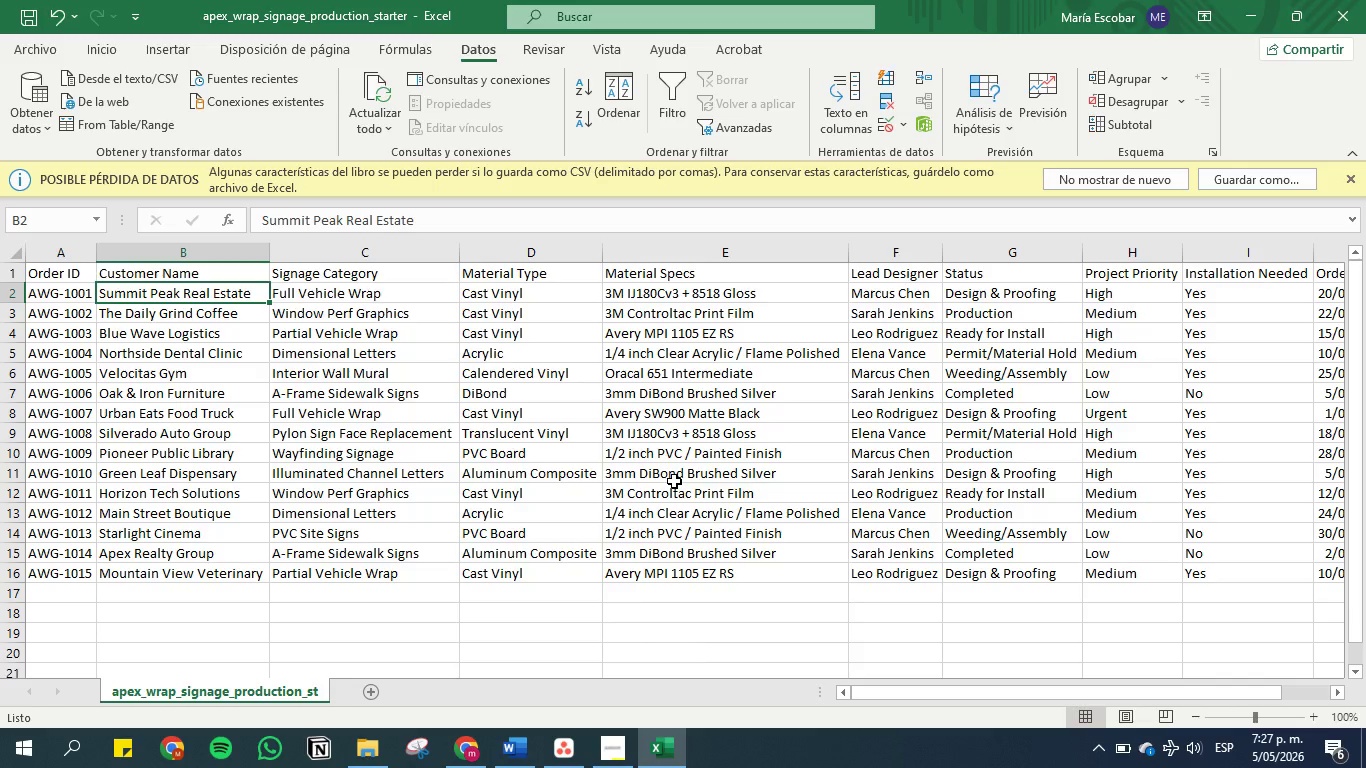 
key(ArrowRight)
 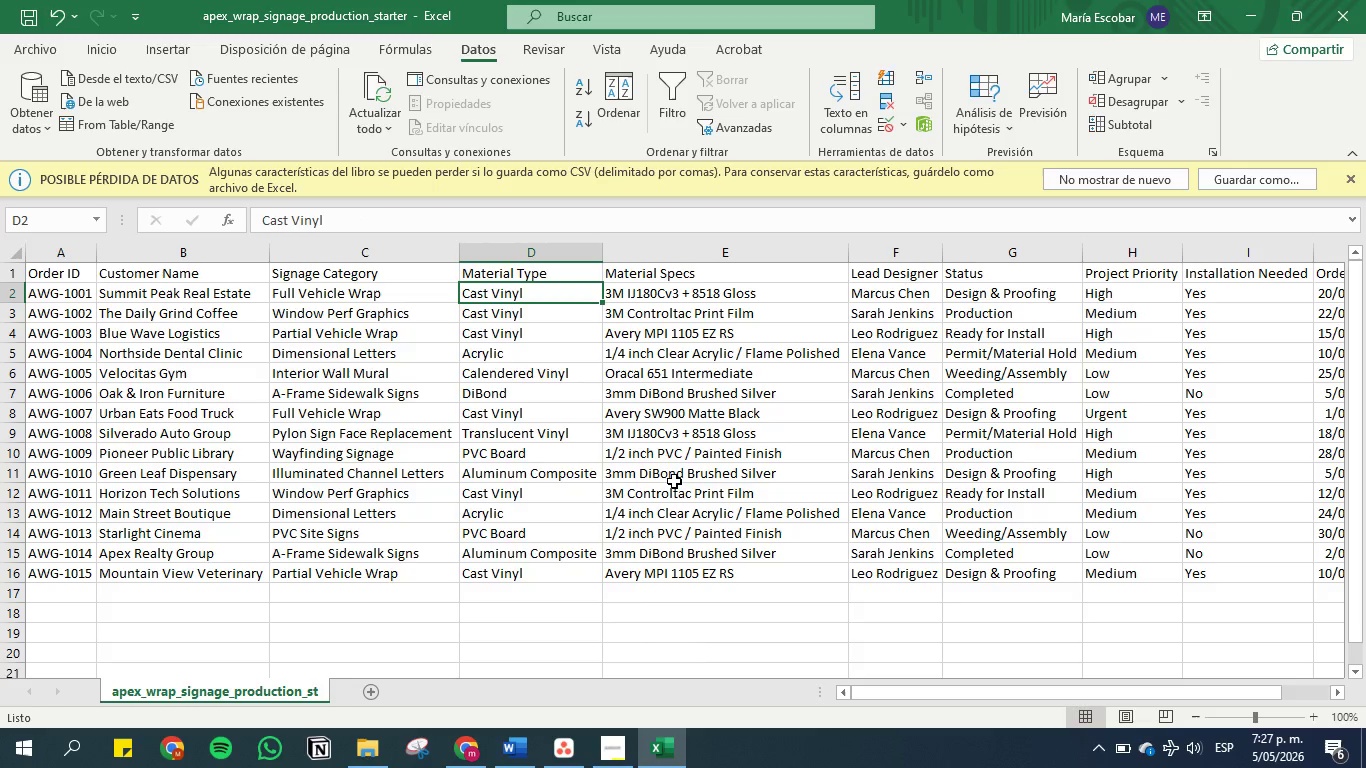 
key(ArrowRight)
 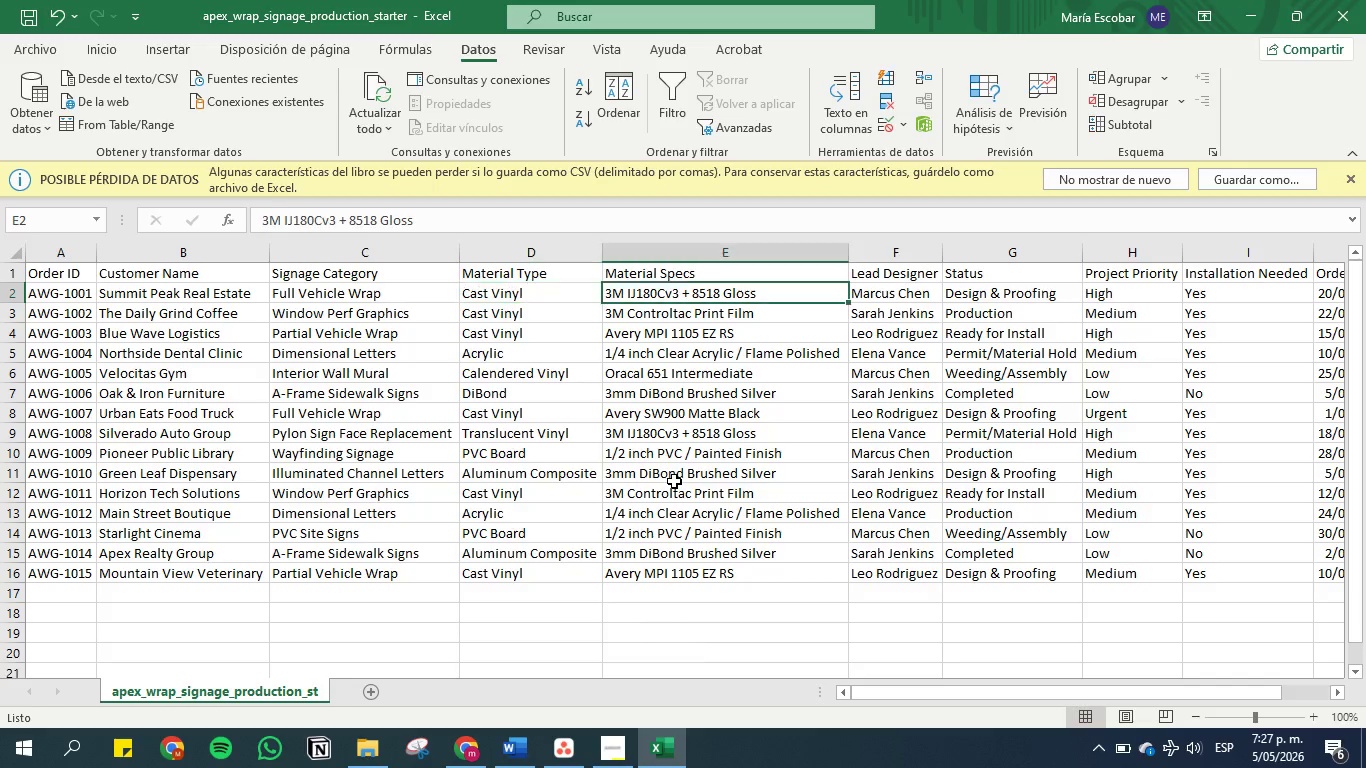 
key(ArrowRight)
 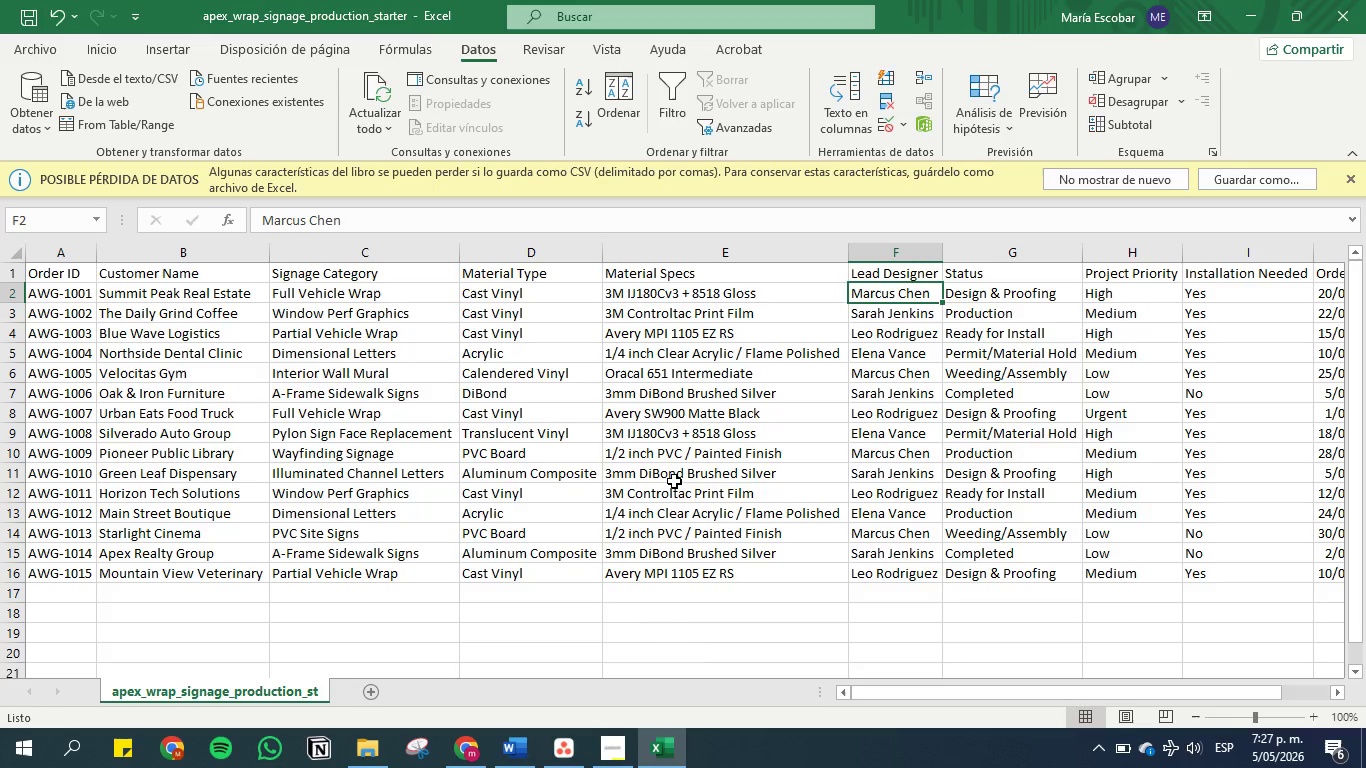 
key(ArrowRight)
 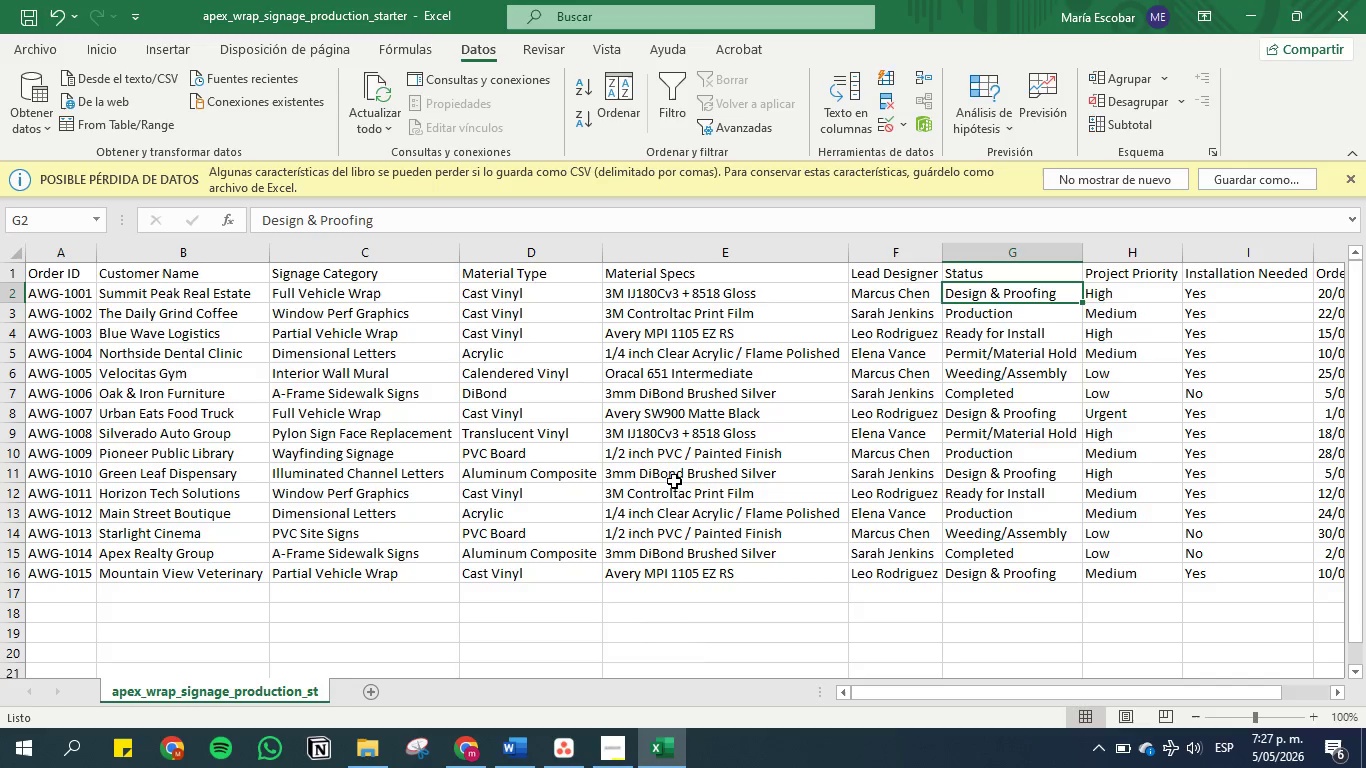 
key(ArrowRight)
 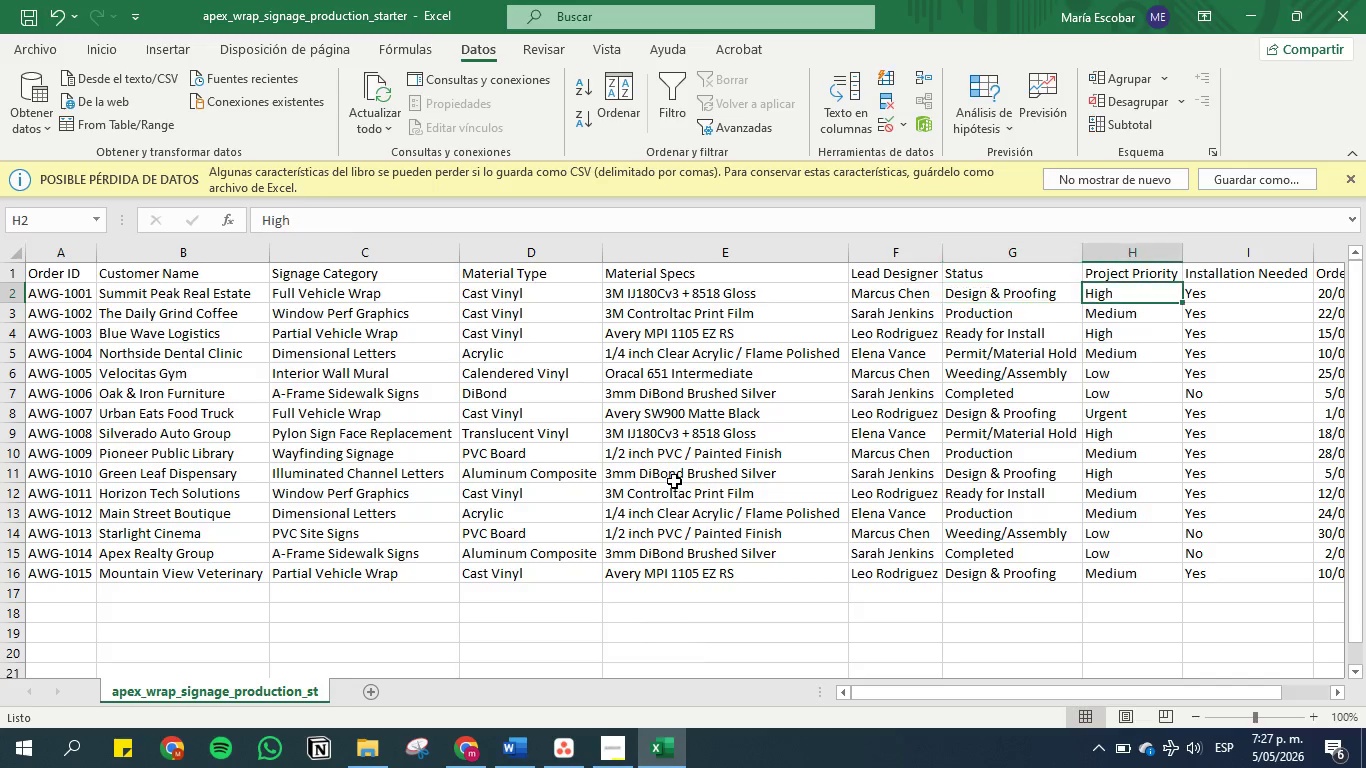 
key(ArrowRight)
 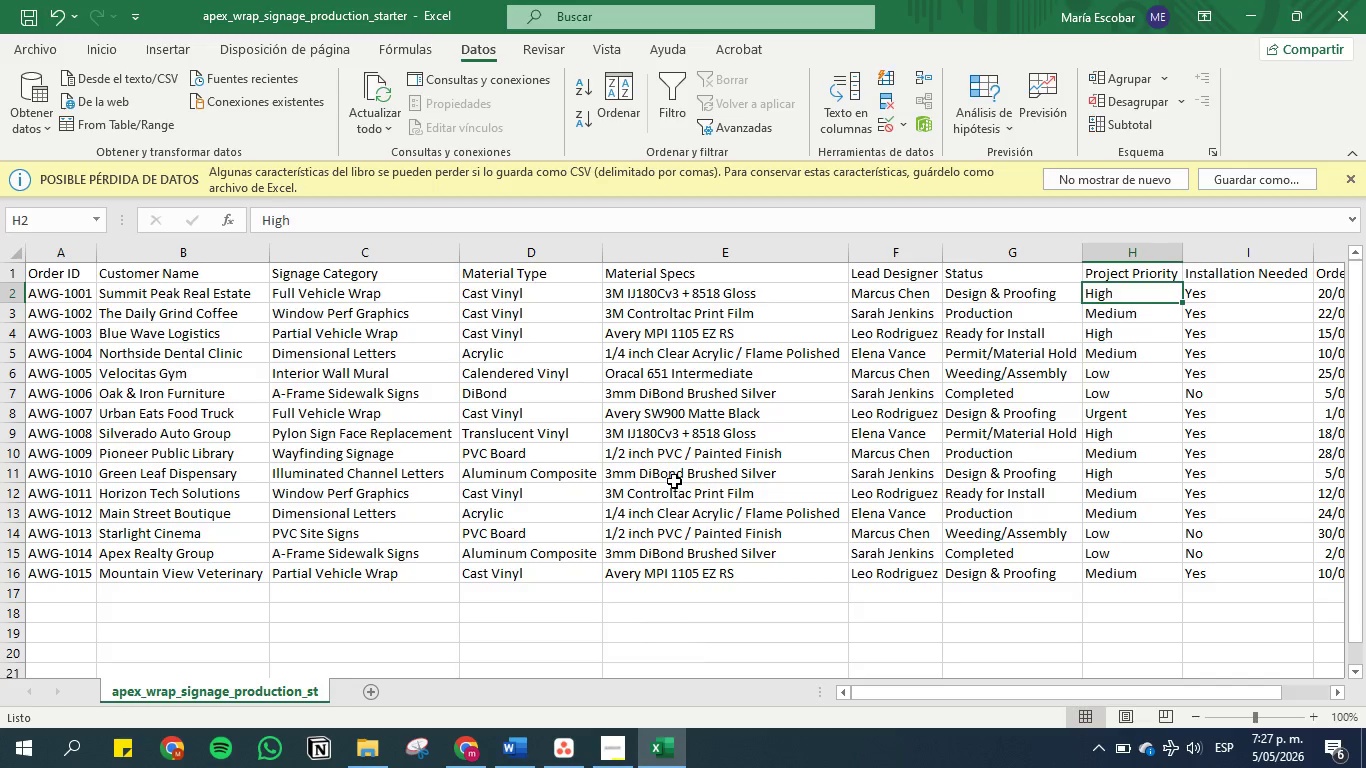 
key(ArrowRight)
 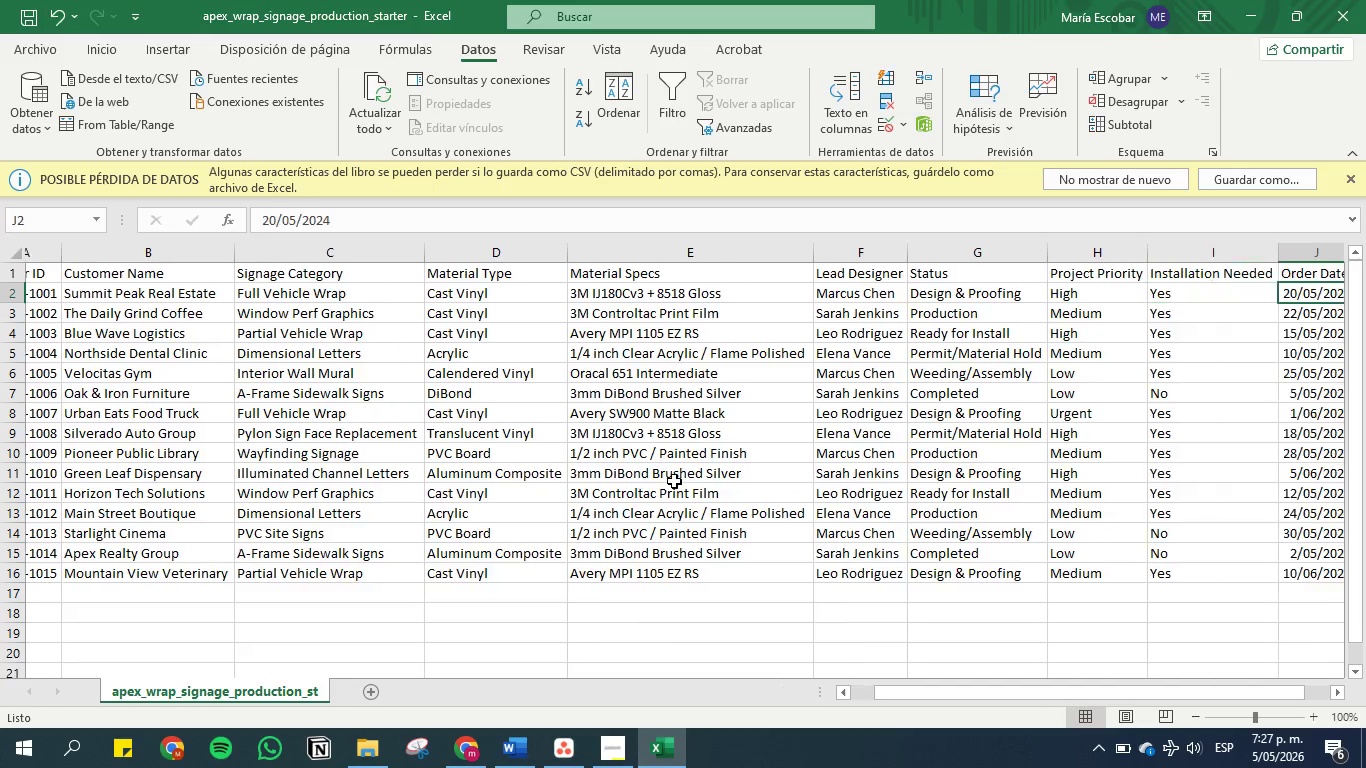 
key(ArrowRight)
 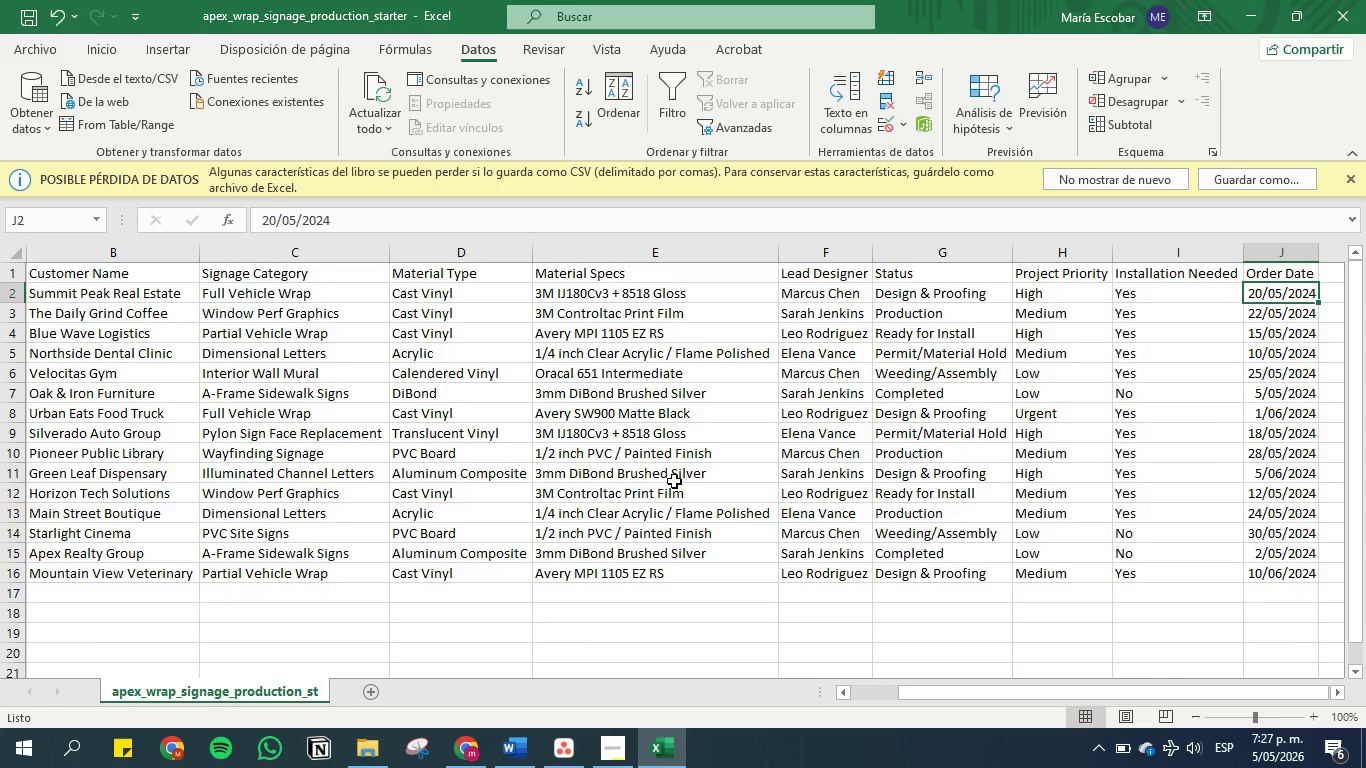 
key(ArrowRight)
 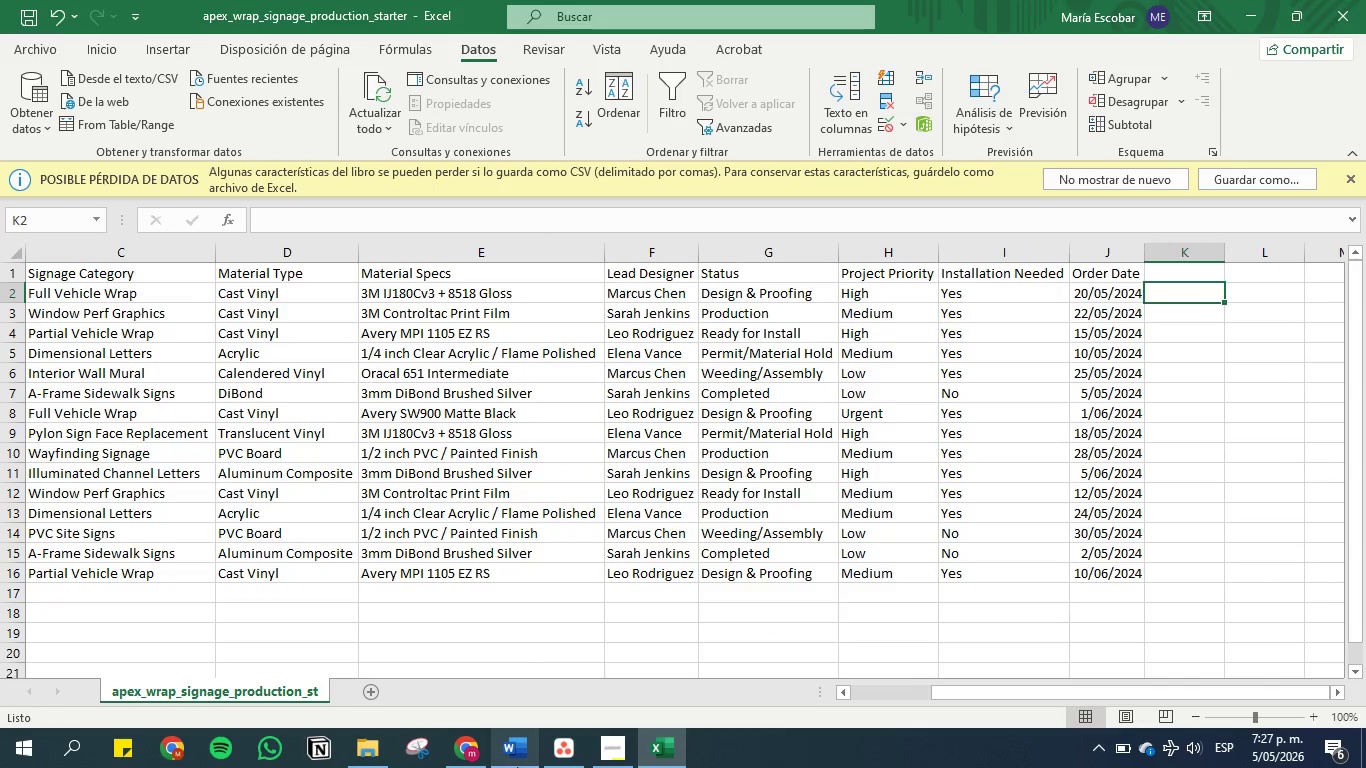 
scroll: coordinate [496, 490], scroll_direction: down, amount: 14.0
 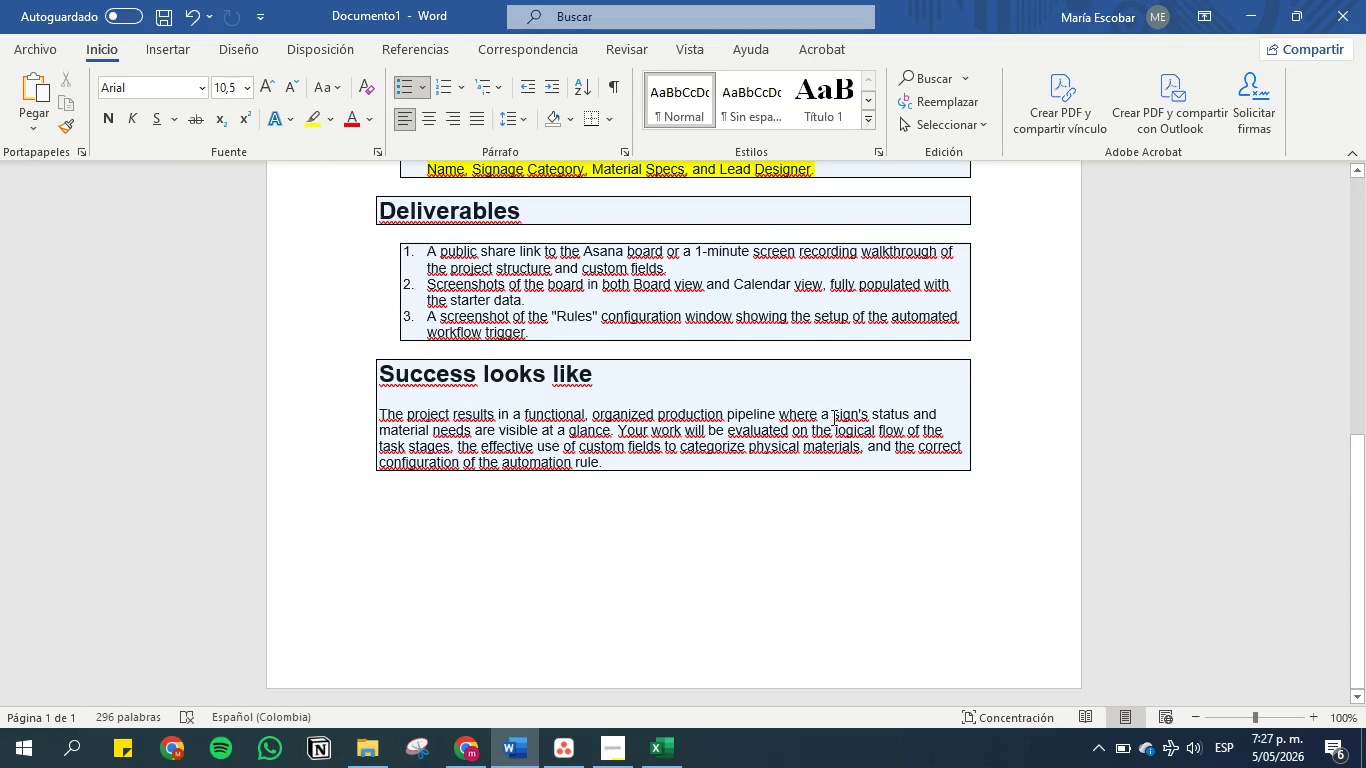 
left_click([897, 409])
 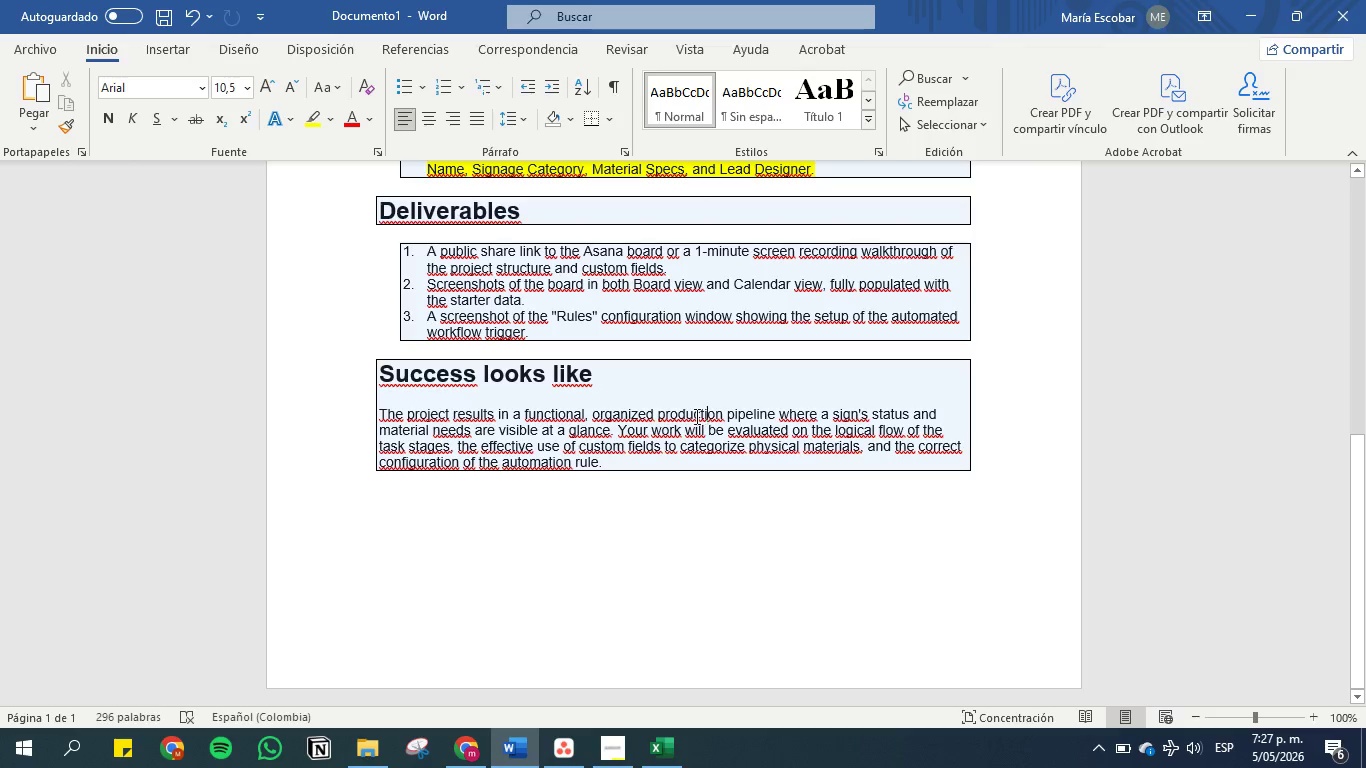 
double_click([619, 418])
 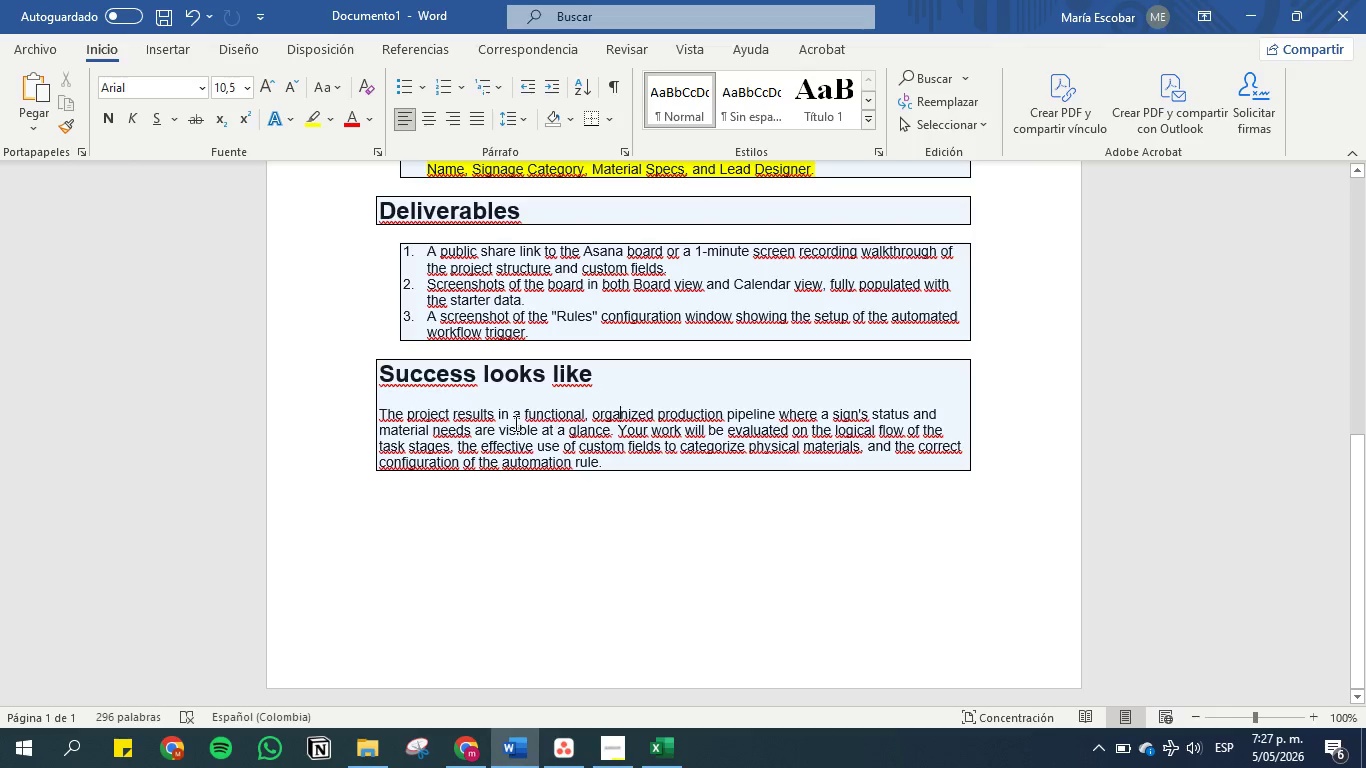 
triple_click([514, 423])
 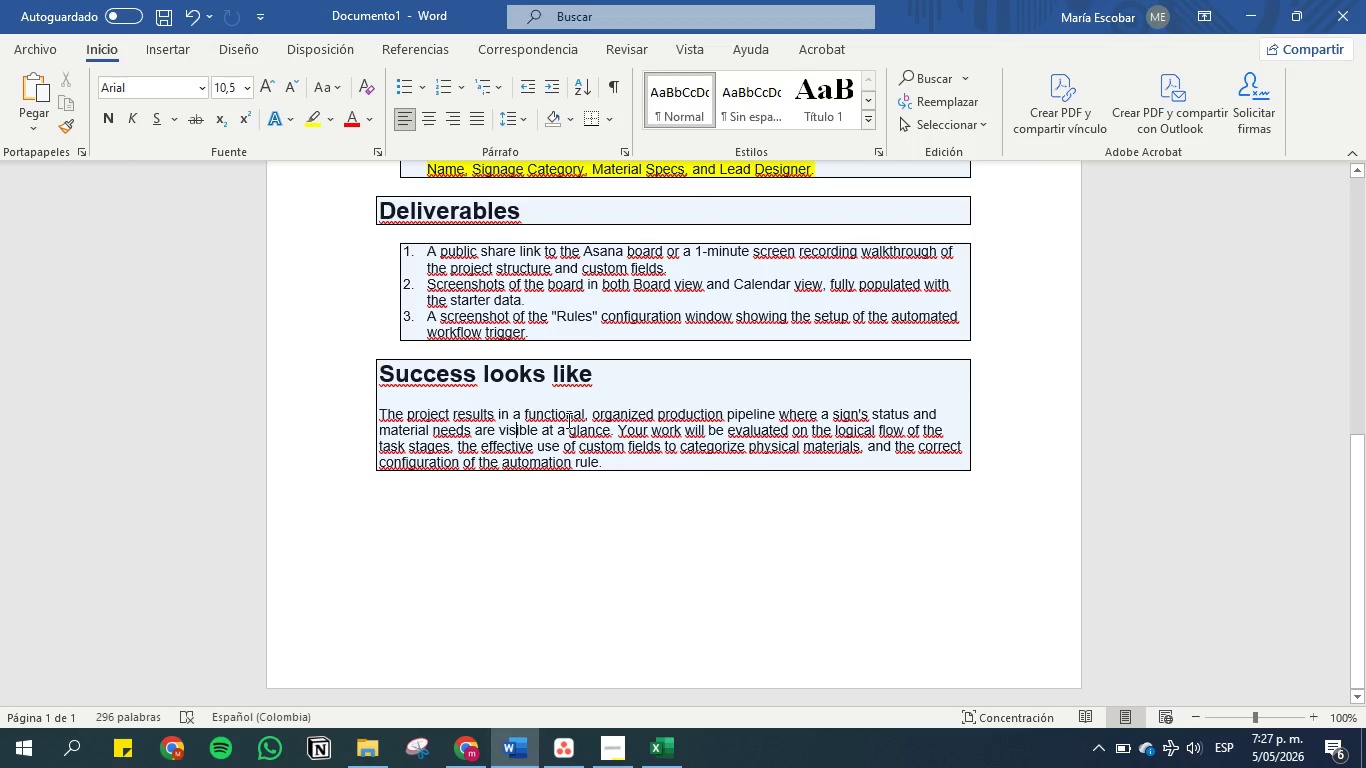 
left_click([567, 420])
 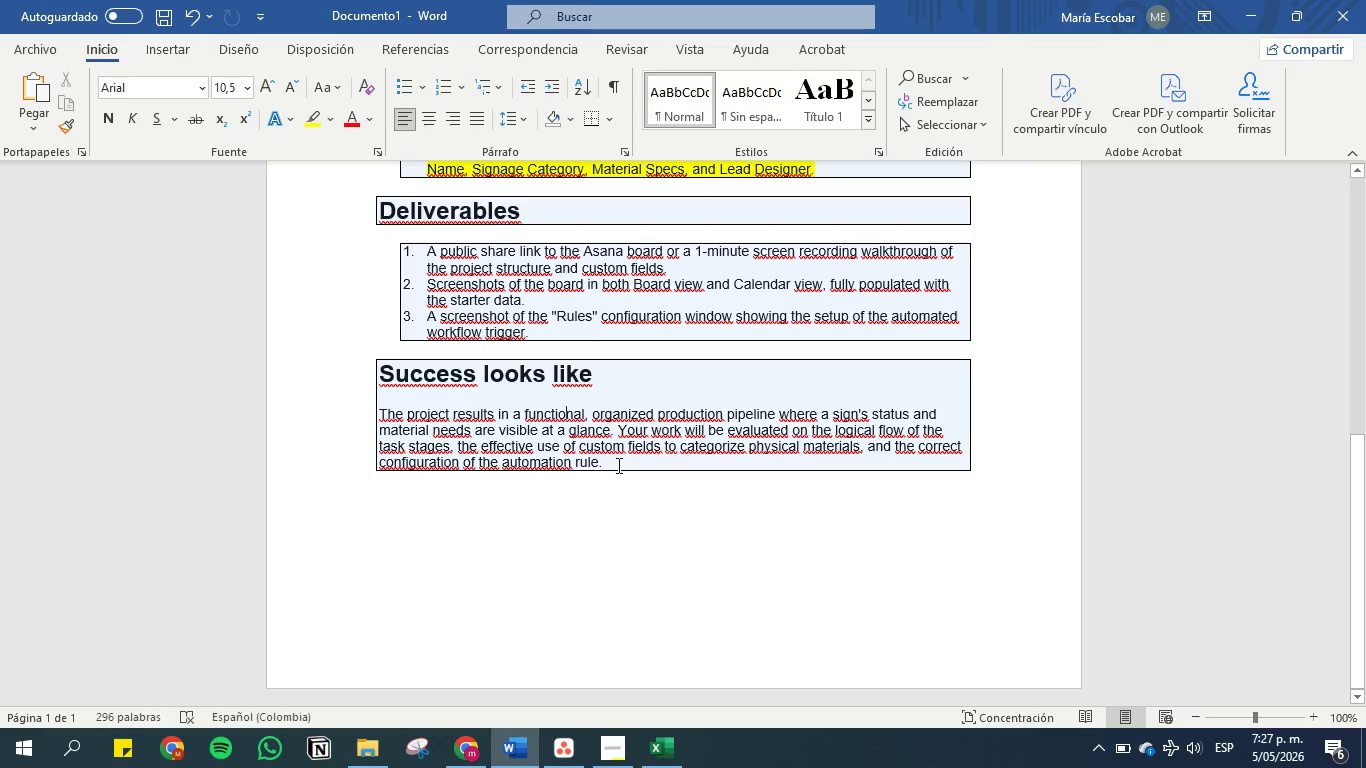 
wait(5.26)
 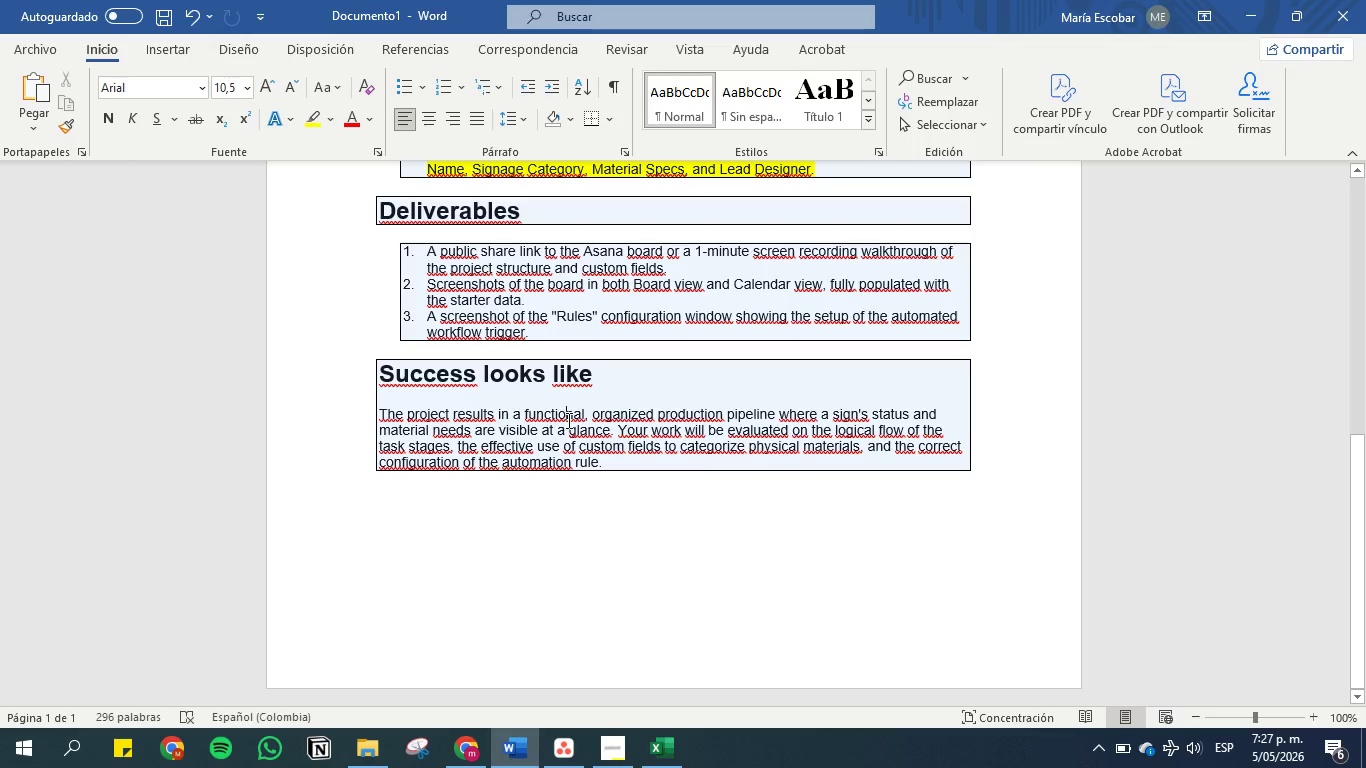 
left_click_drag(start_coordinate=[617, 465], to_coordinate=[364, 411])
 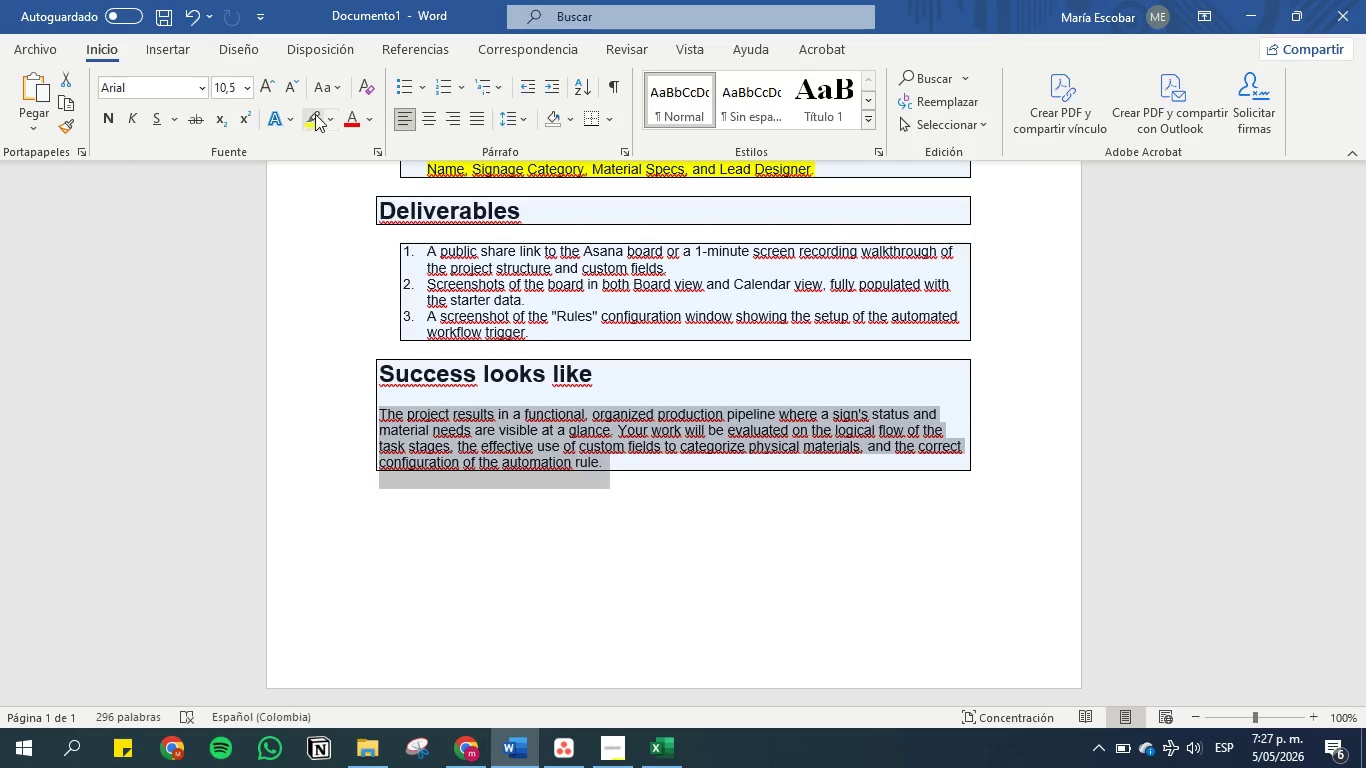 
left_click([315, 120])
 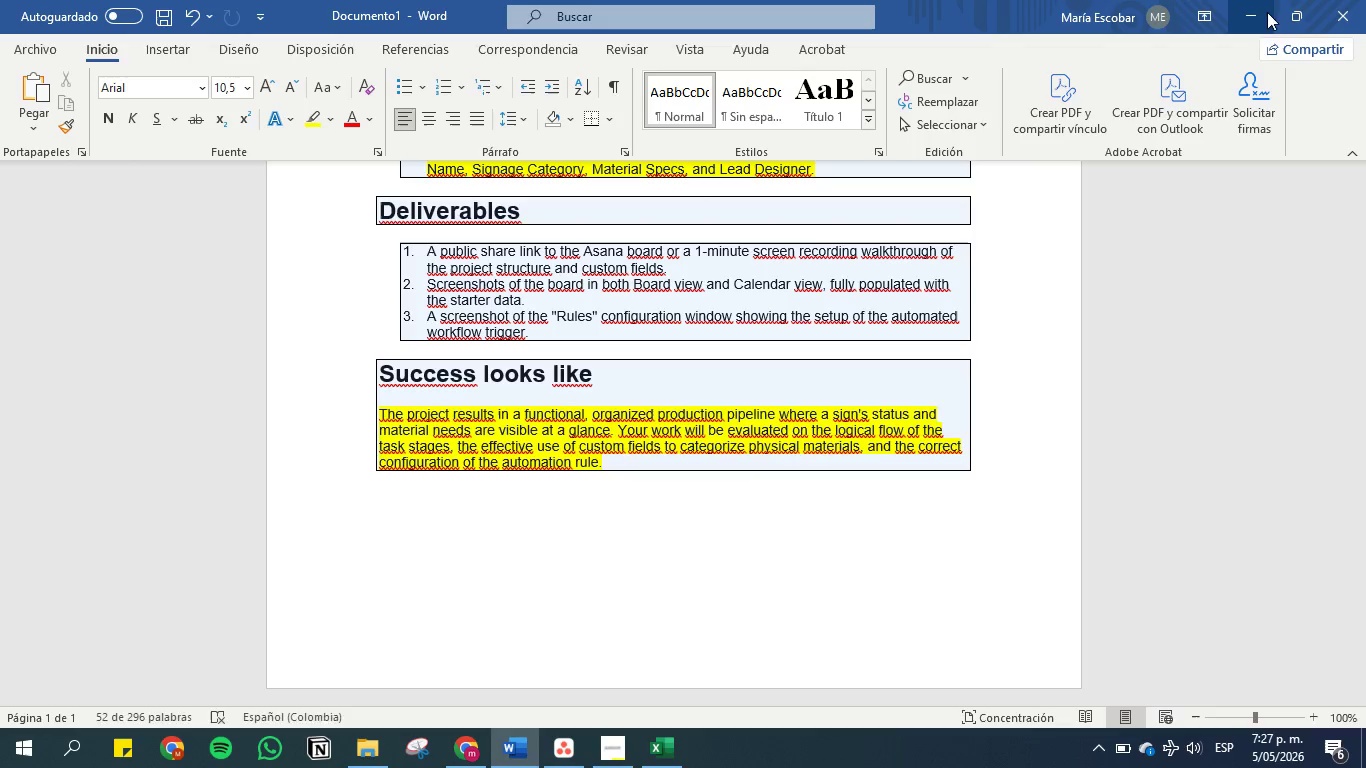 
left_click([1248, 12])
 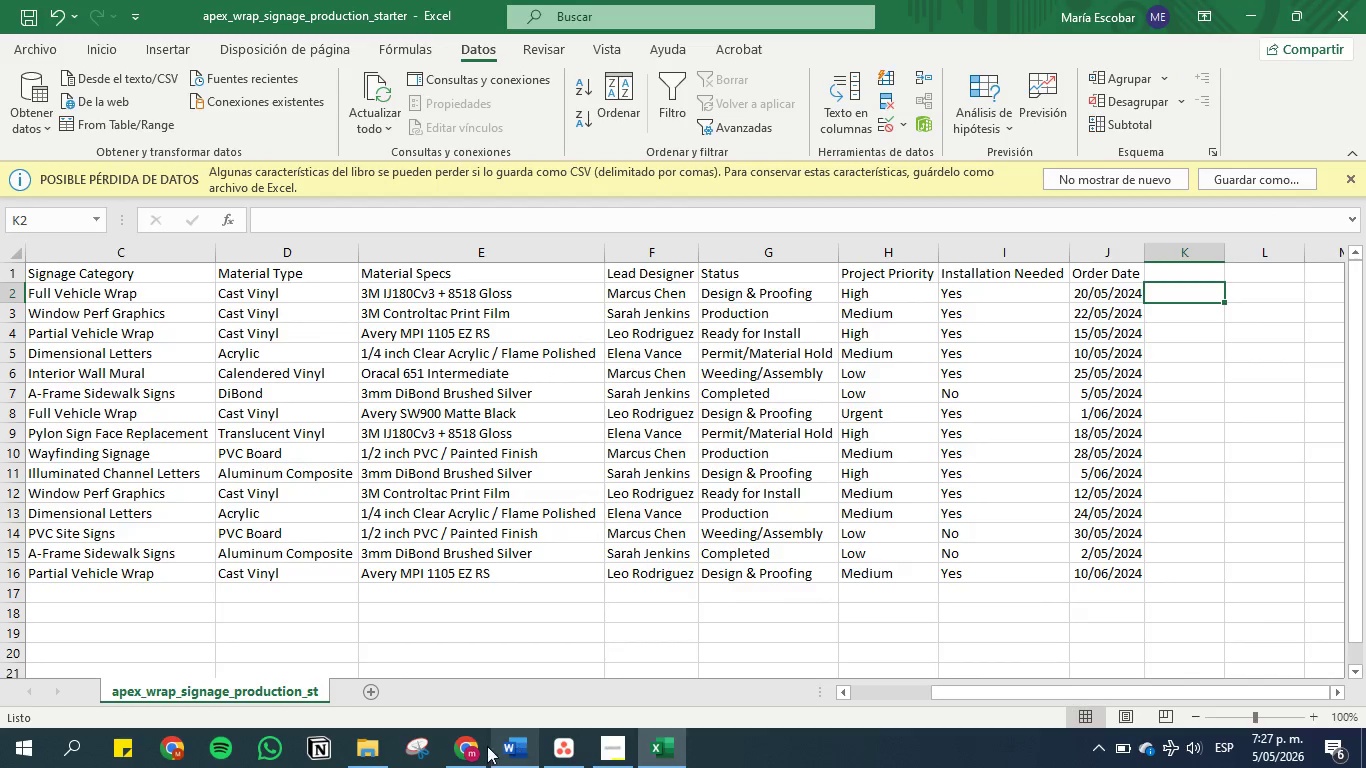 
left_click([554, 747])
 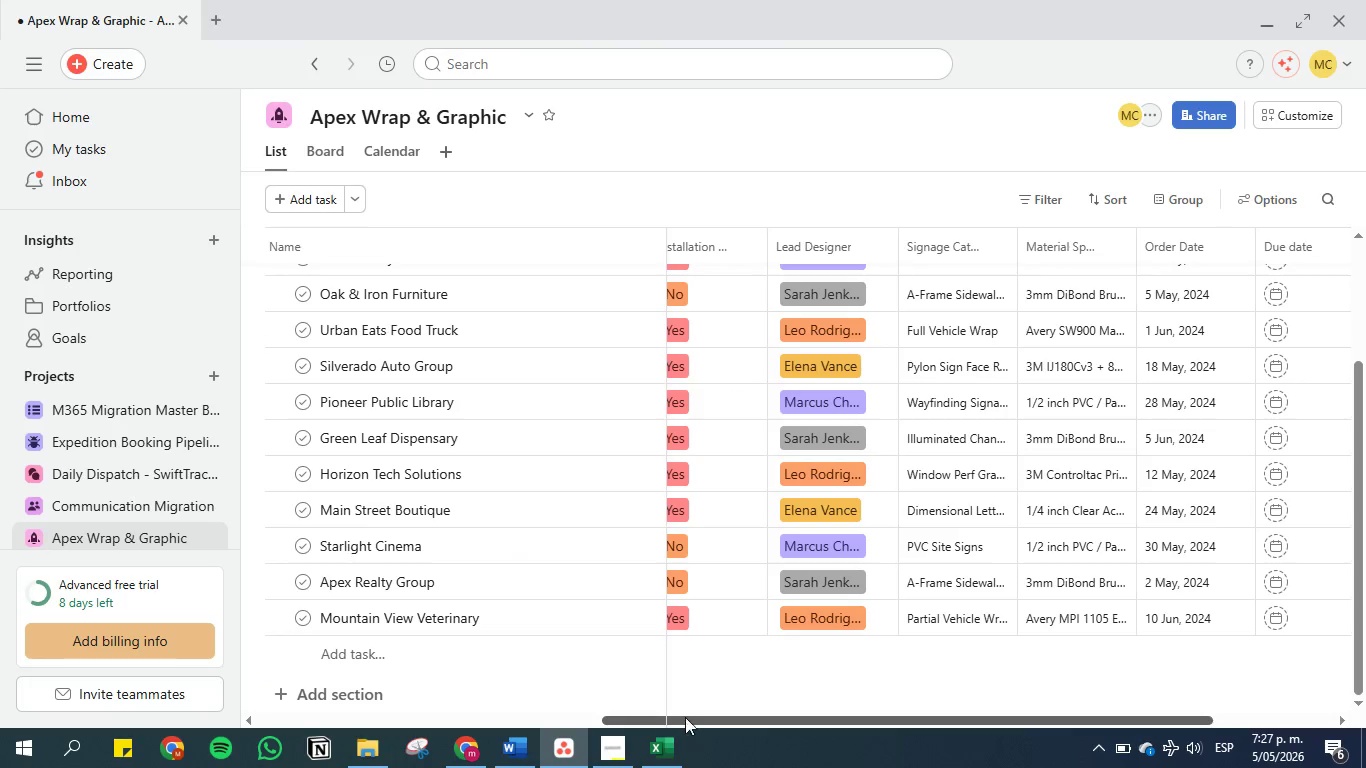 
left_click_drag(start_coordinate=[685, 717], to_coordinate=[852, 713])
 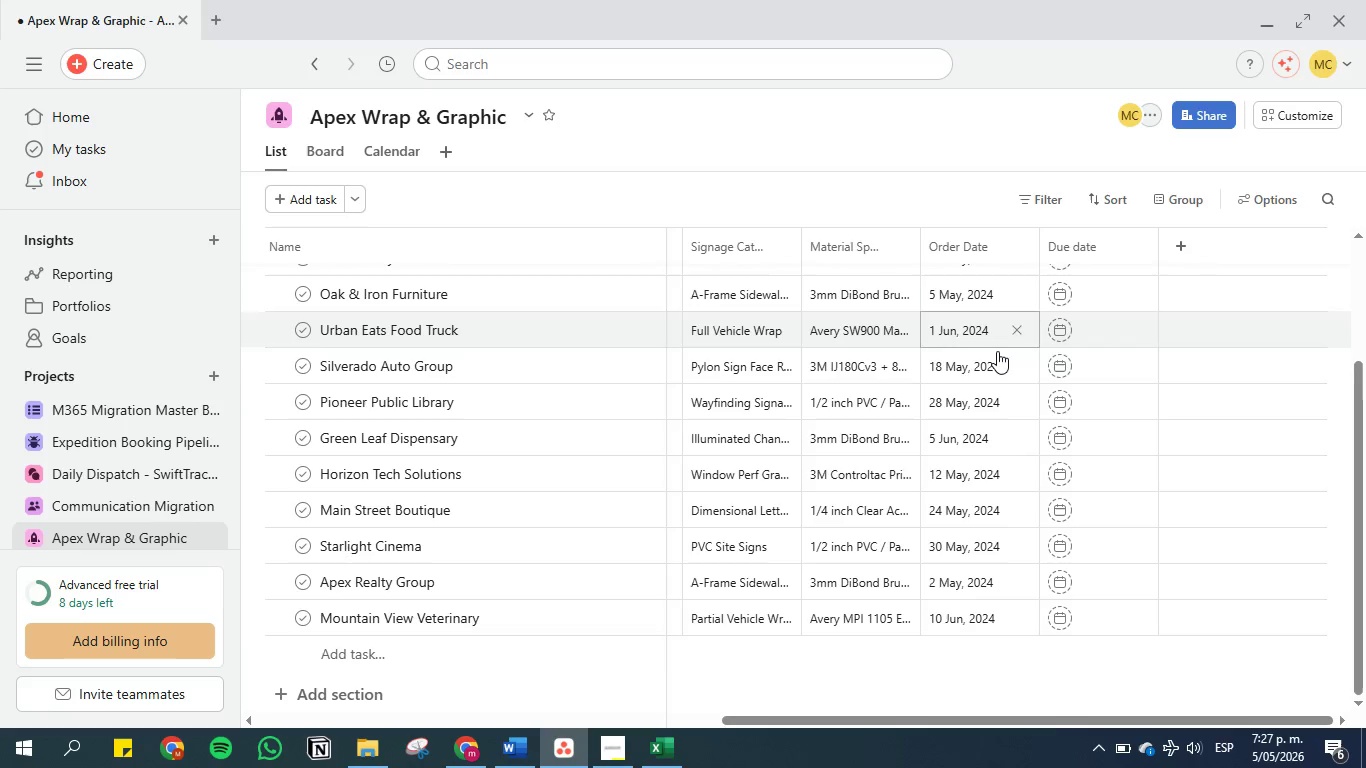 
scroll: coordinate [1070, 329], scroll_direction: up, amount: 2.0
 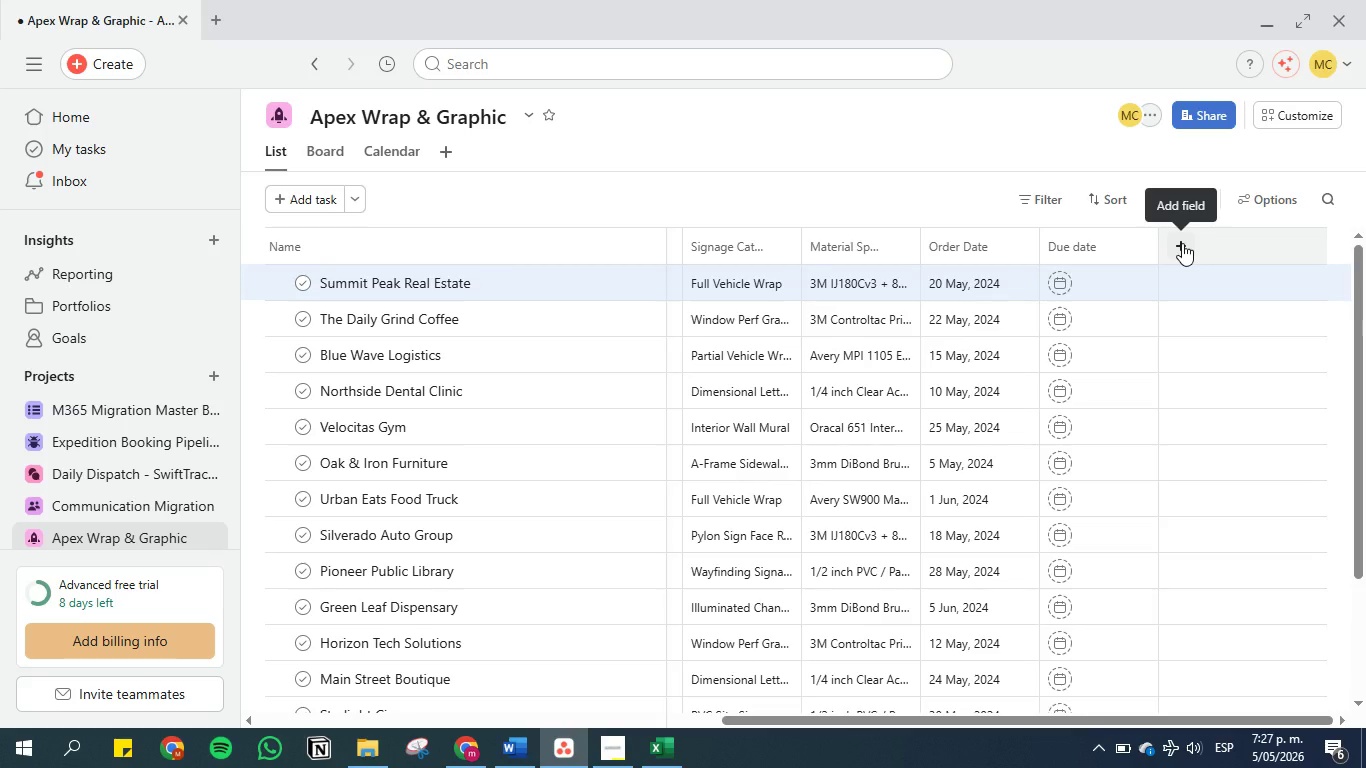 
left_click([1182, 243])
 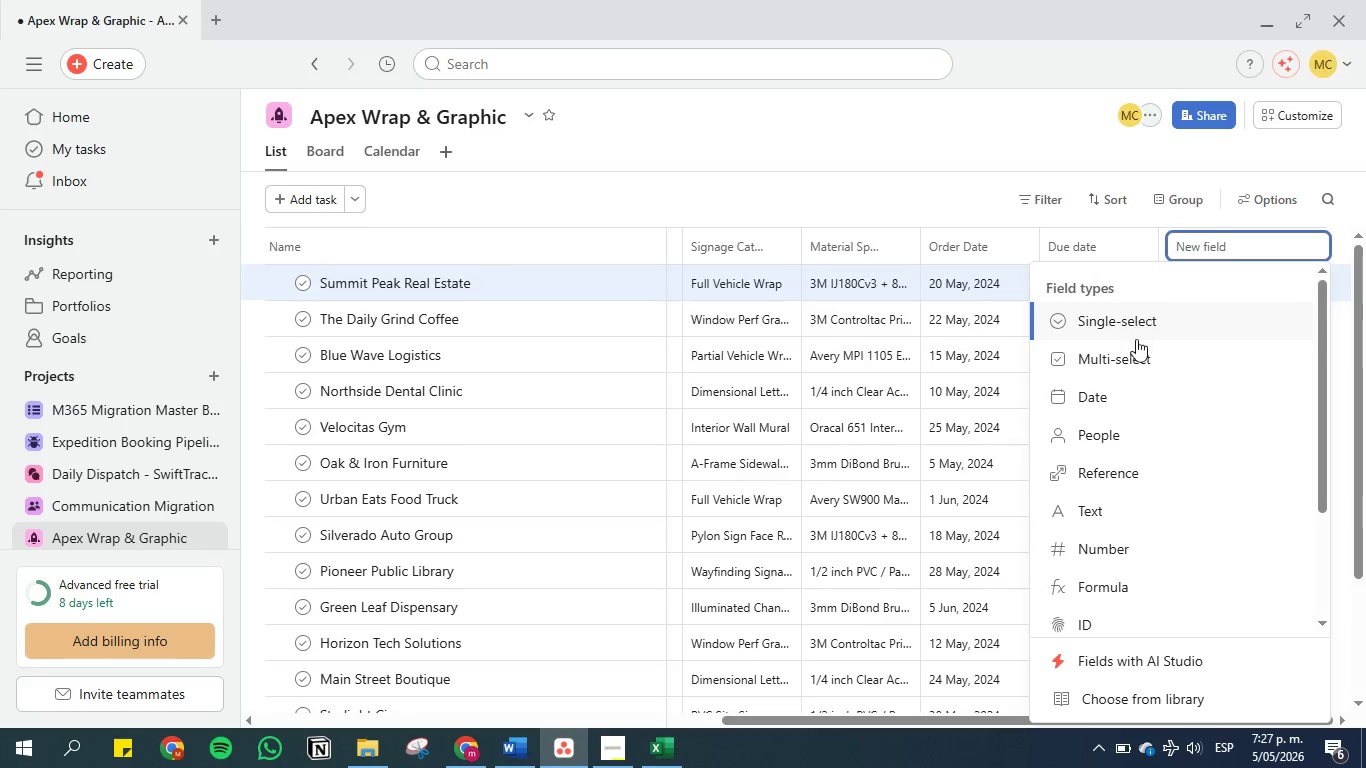 
left_click([1130, 354])
 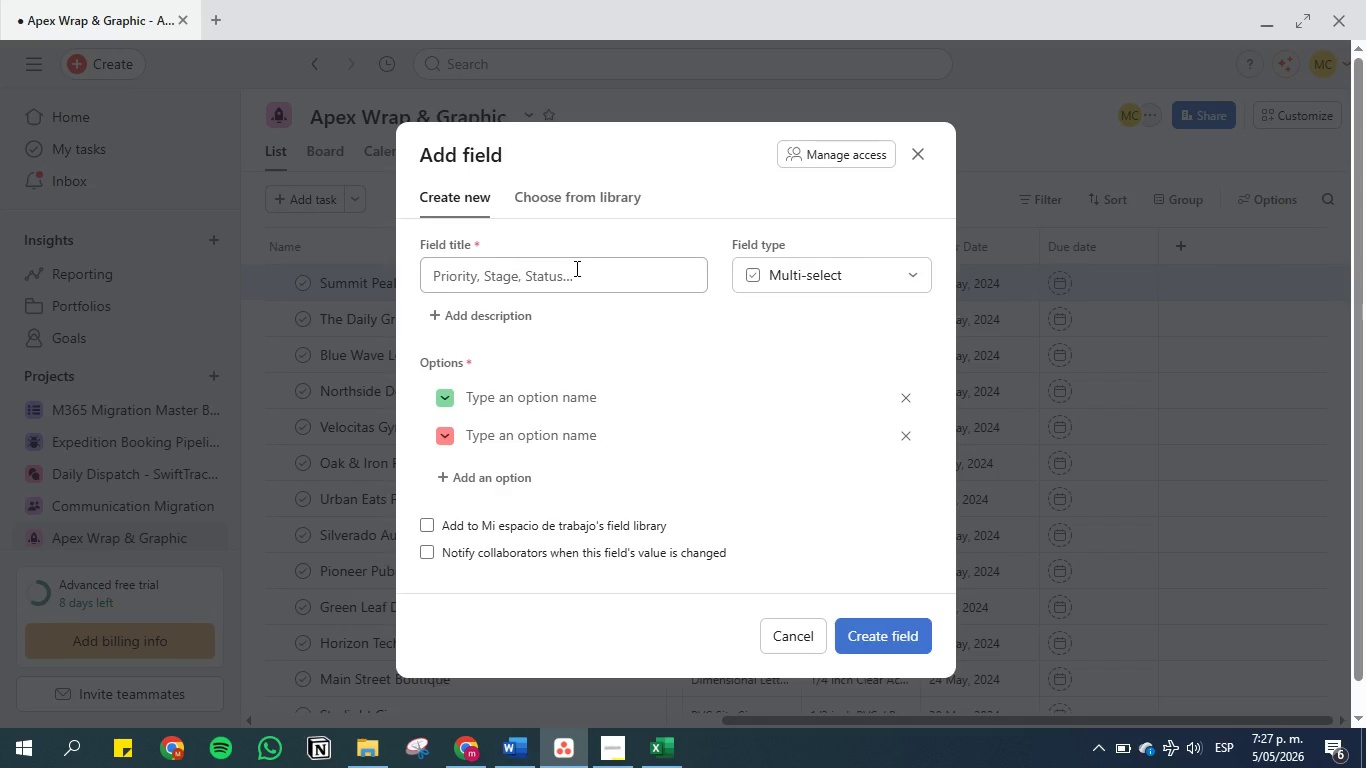 
left_click([575, 268])
 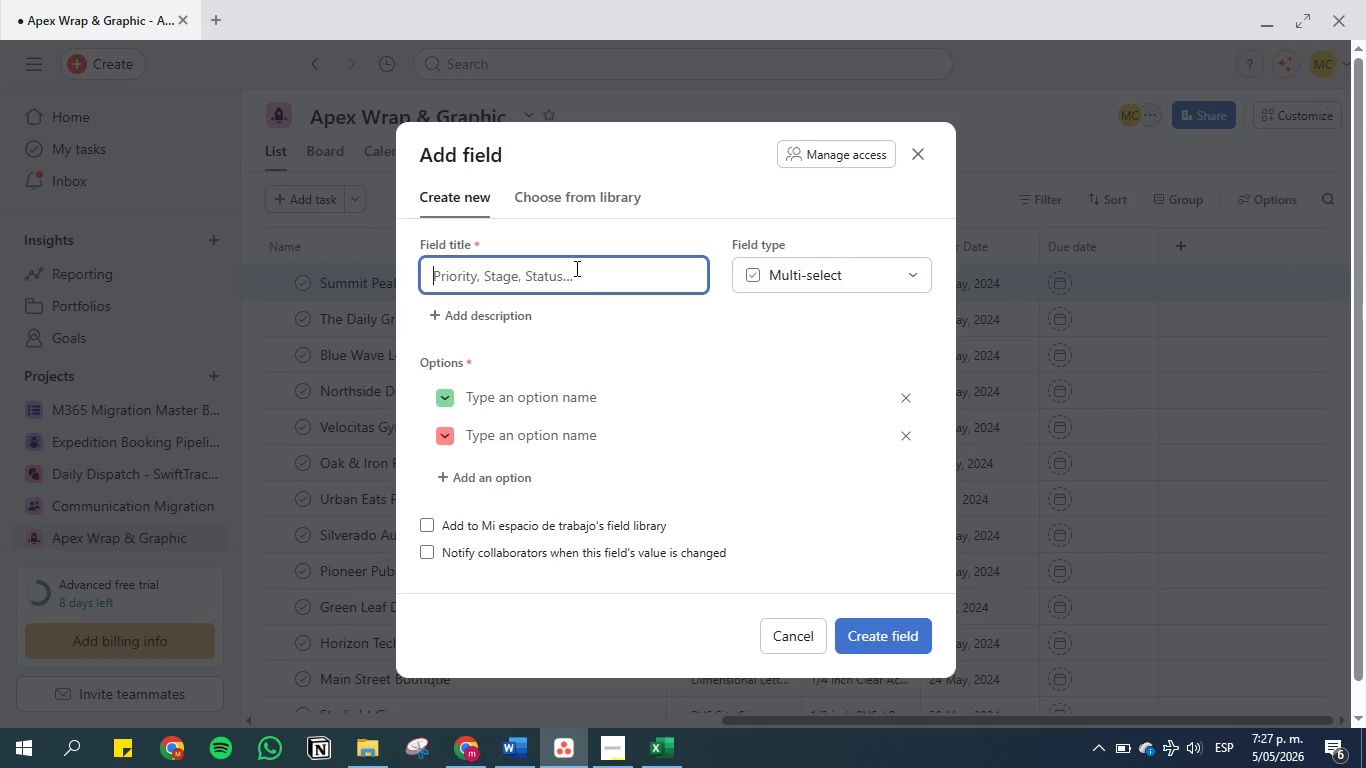 
key(G)
 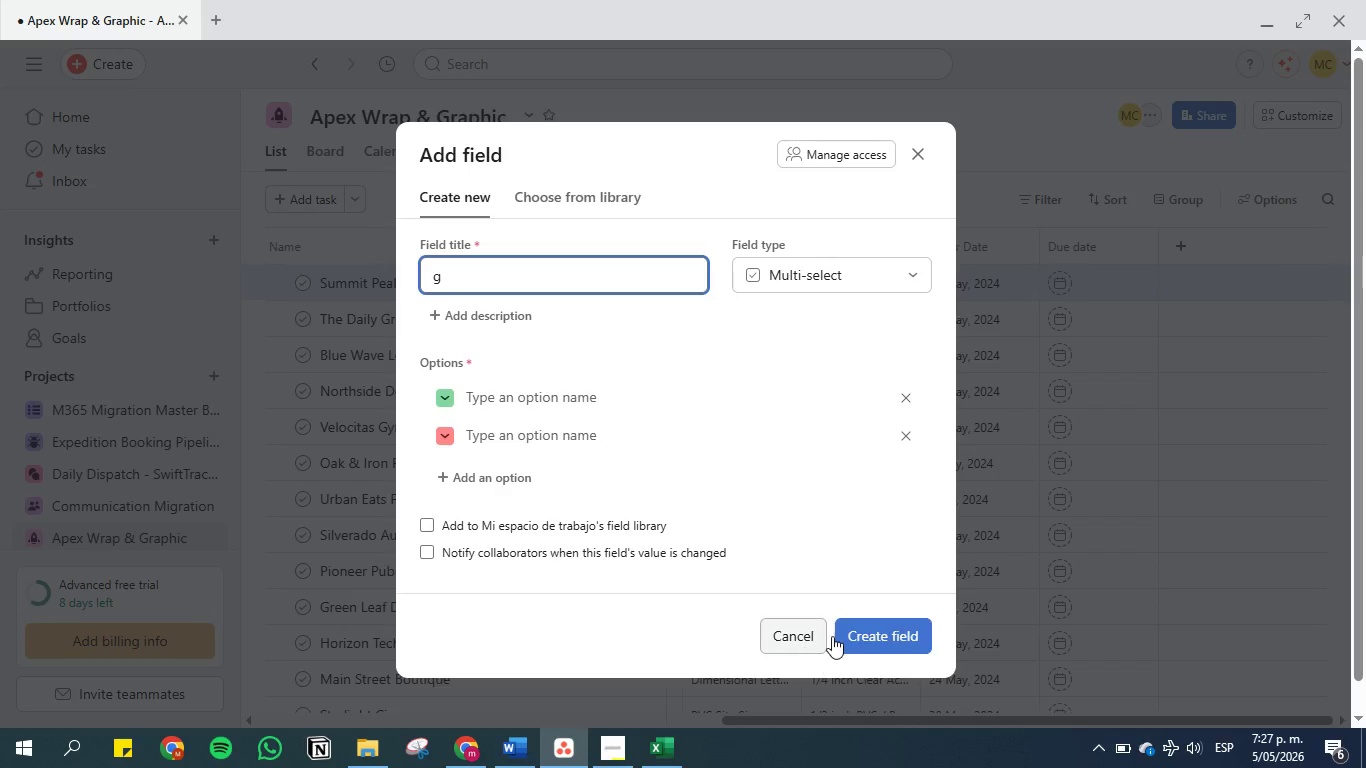 
left_click([848, 636])
 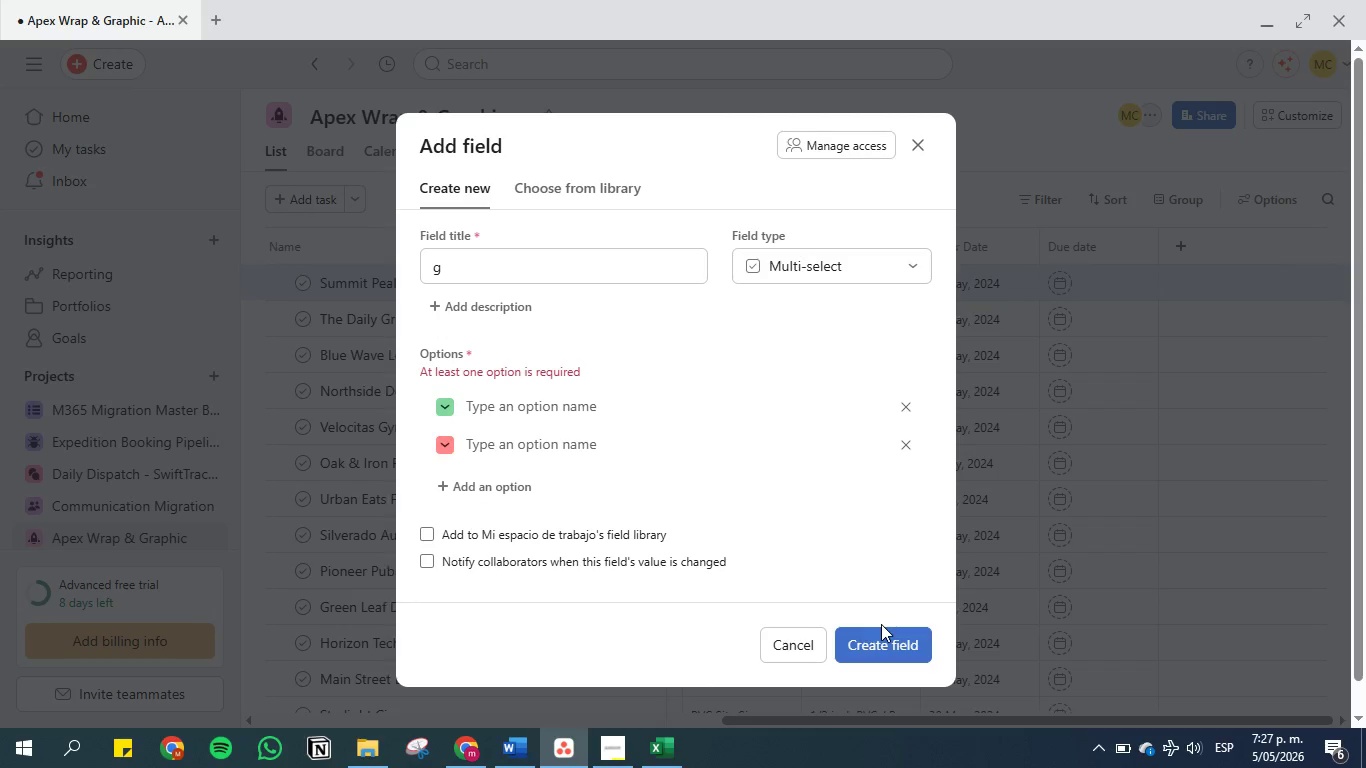 
left_click([883, 636])
 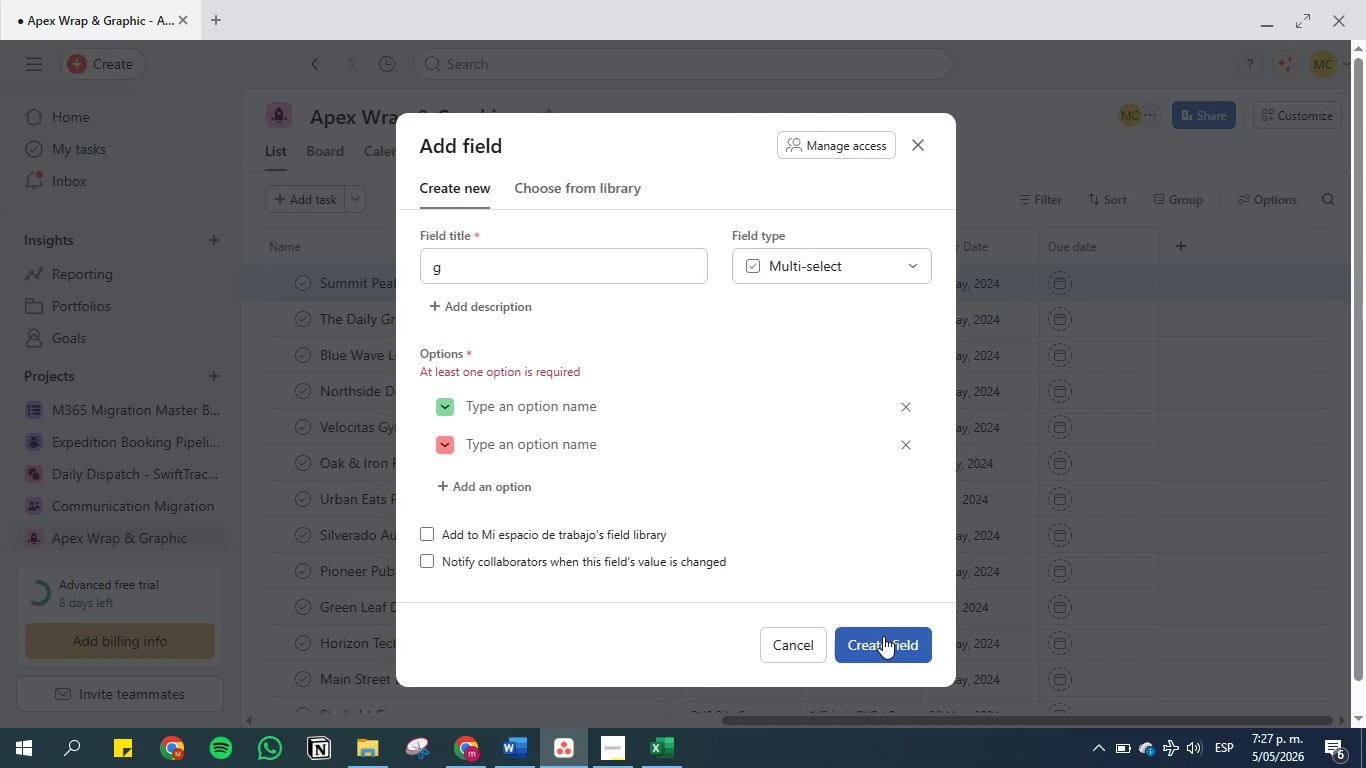 
left_click([883, 636])
 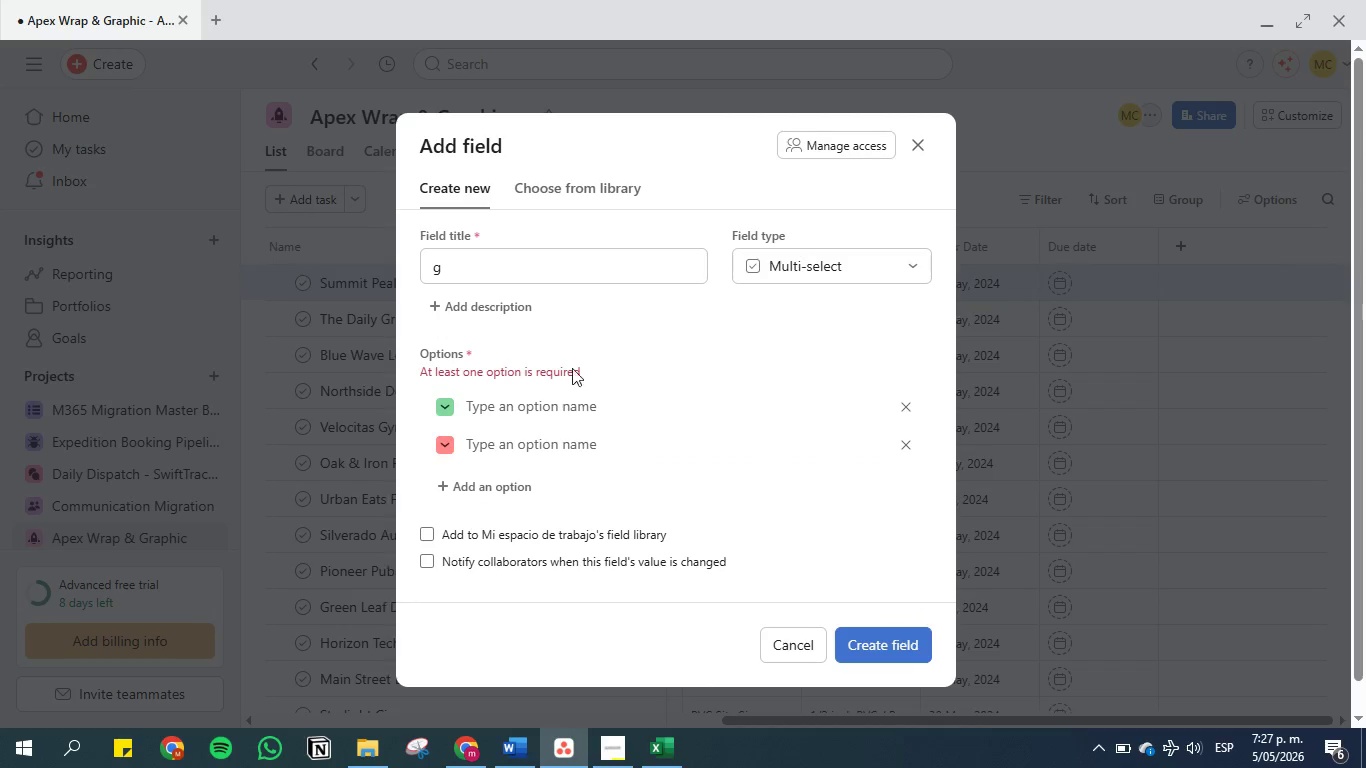 
left_click([566, 395])
 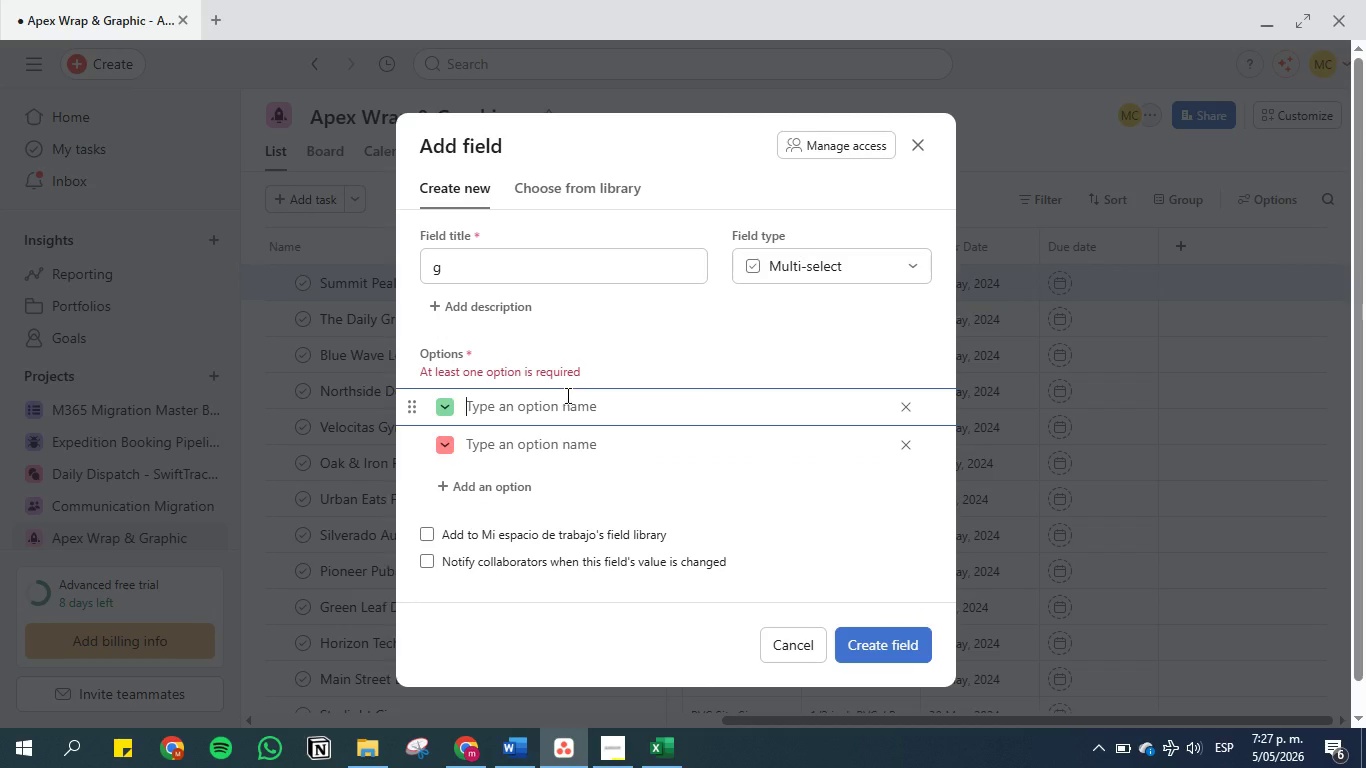 
key(F)
 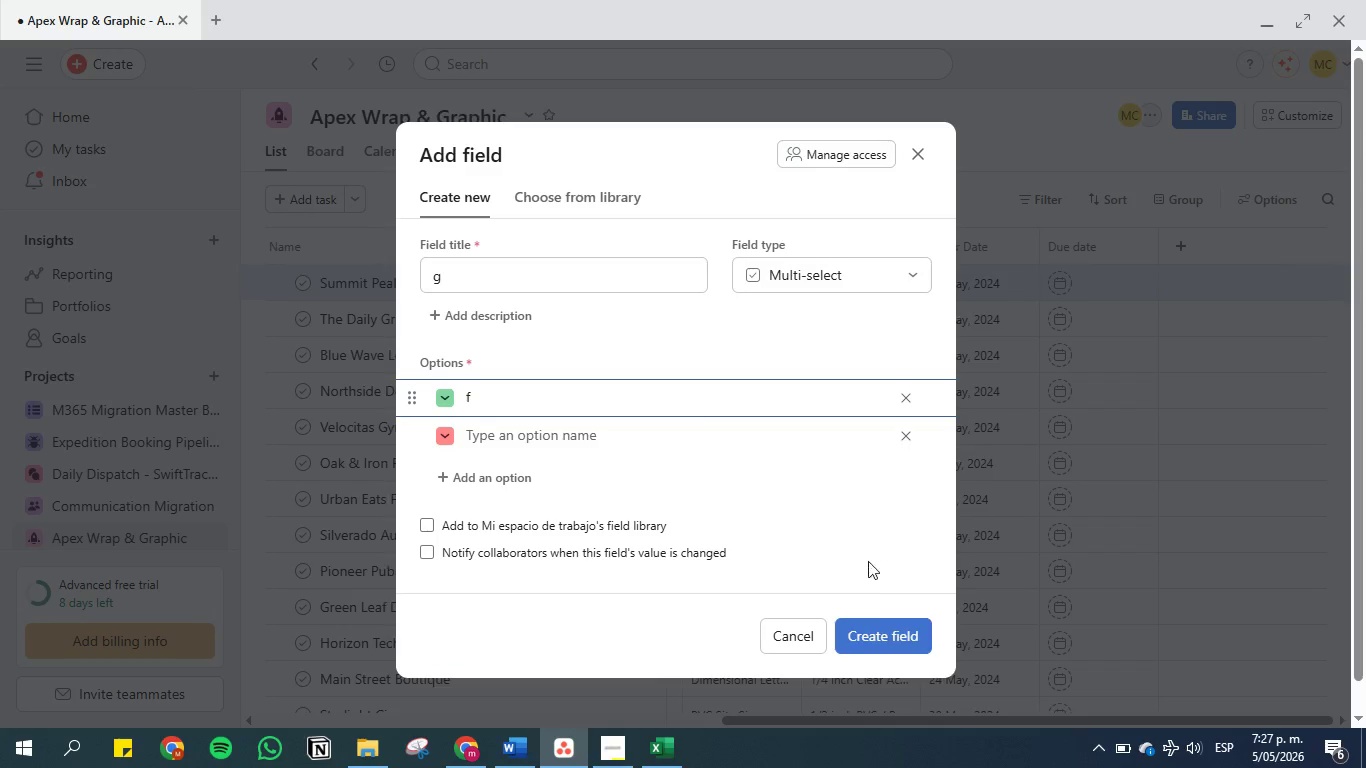 
left_click([872, 629])
 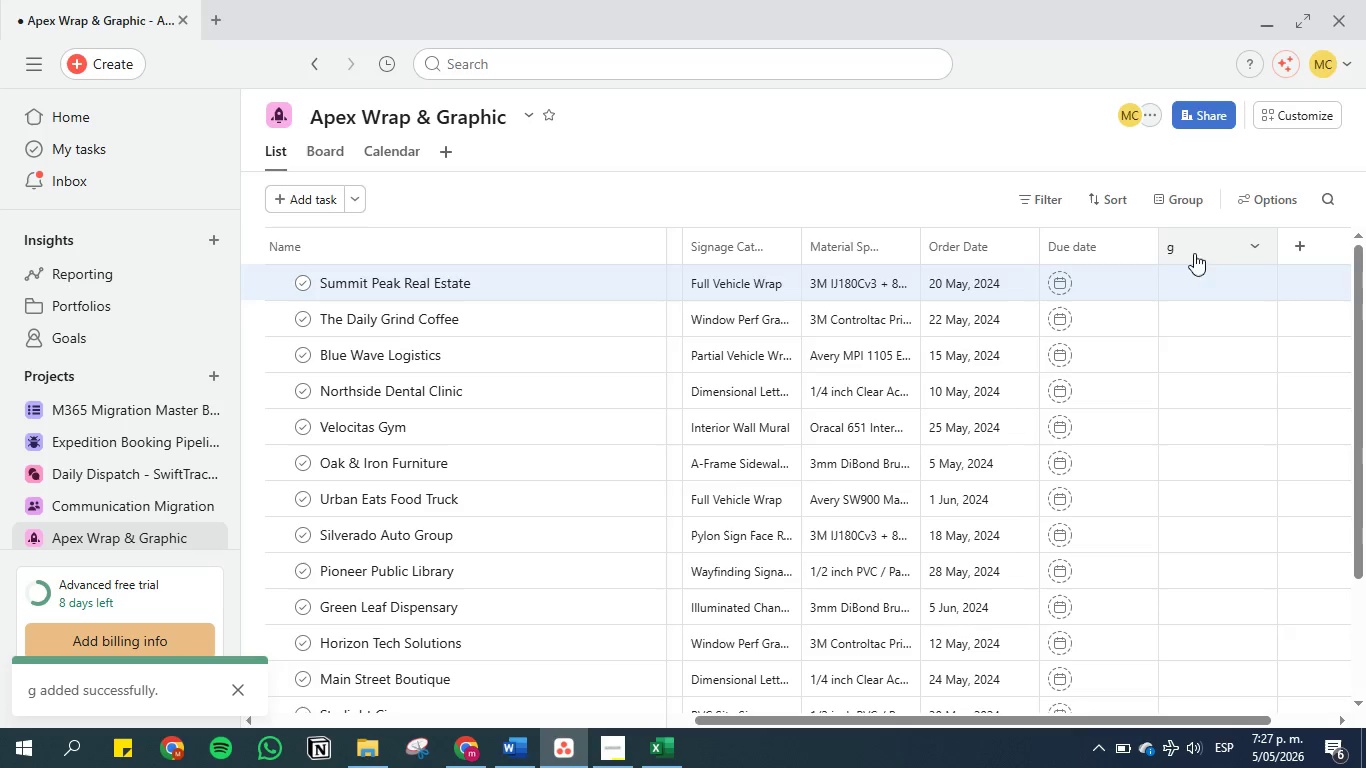 
left_click_drag(start_coordinate=[1210, 251], to_coordinate=[911, 250])
 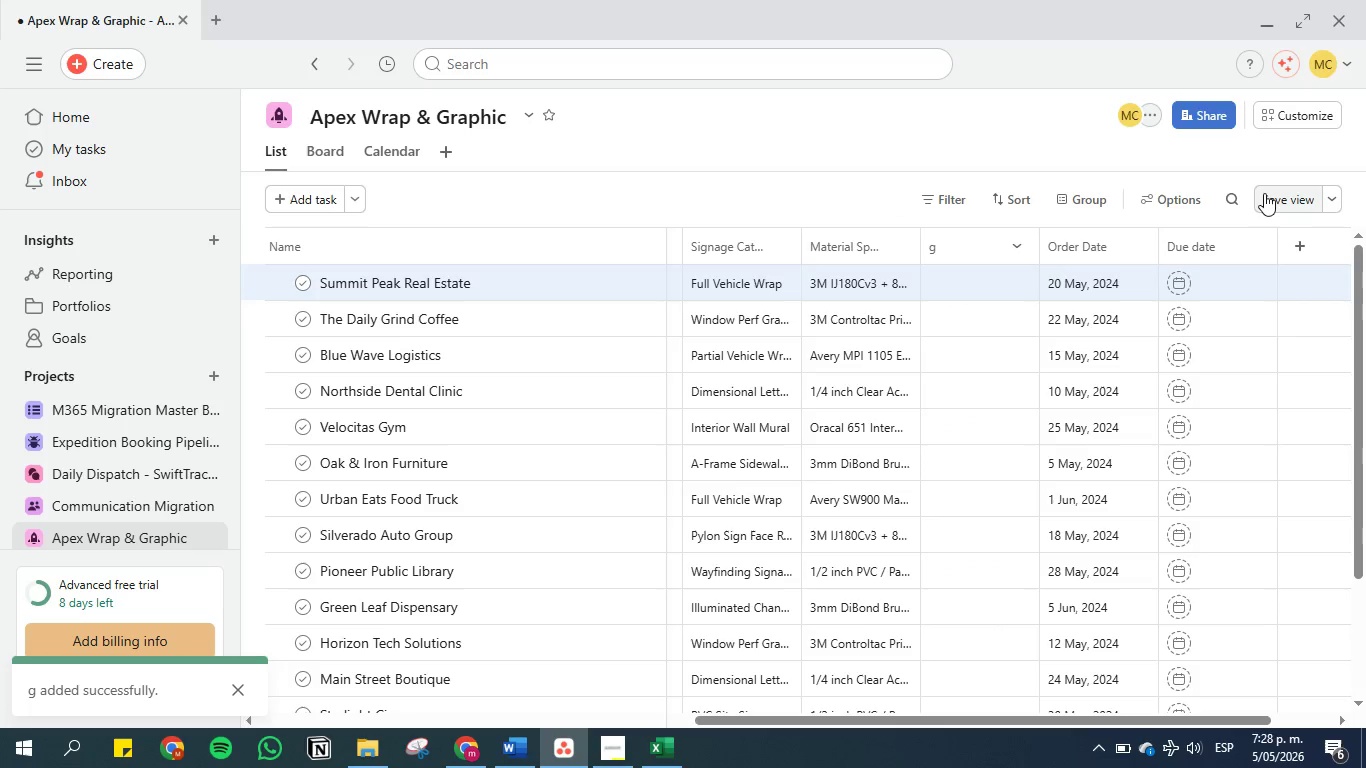 
left_click([1280, 196])
 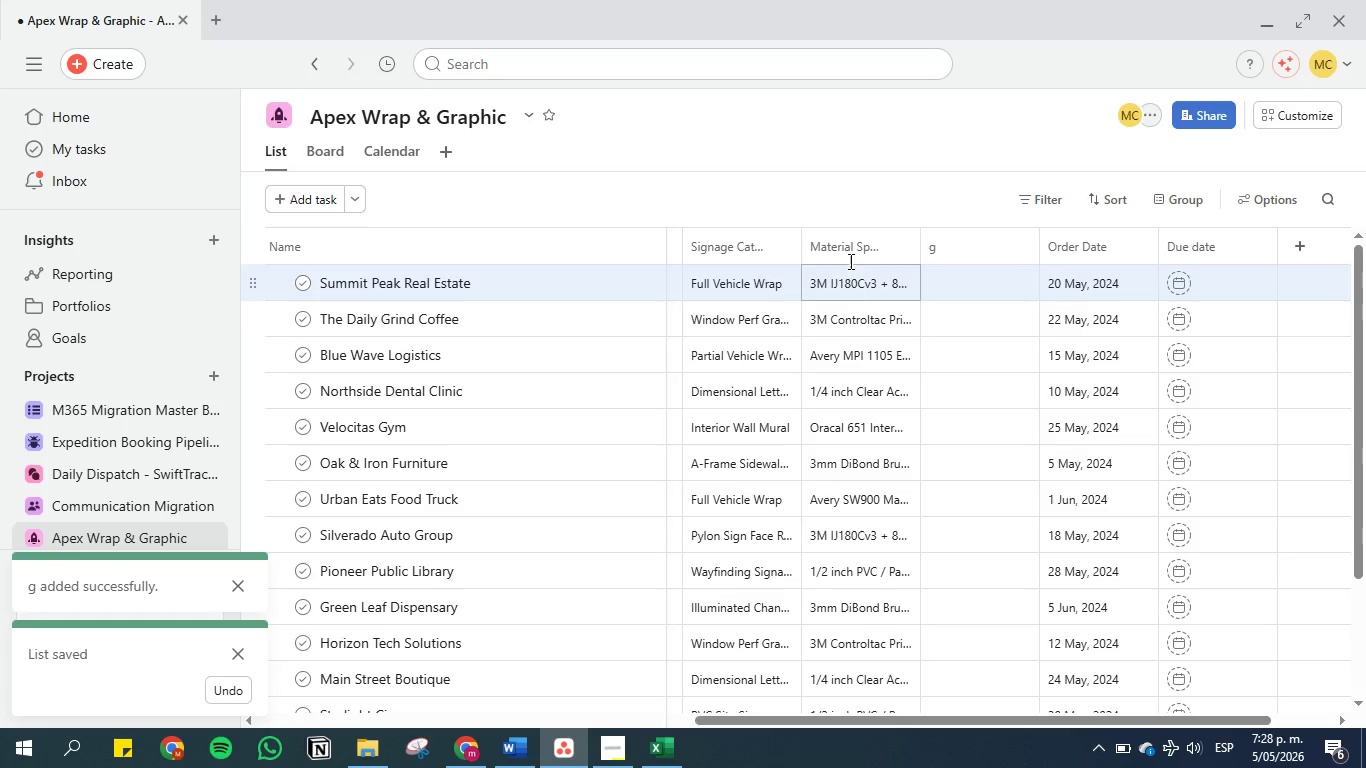 
left_click([852, 244])
 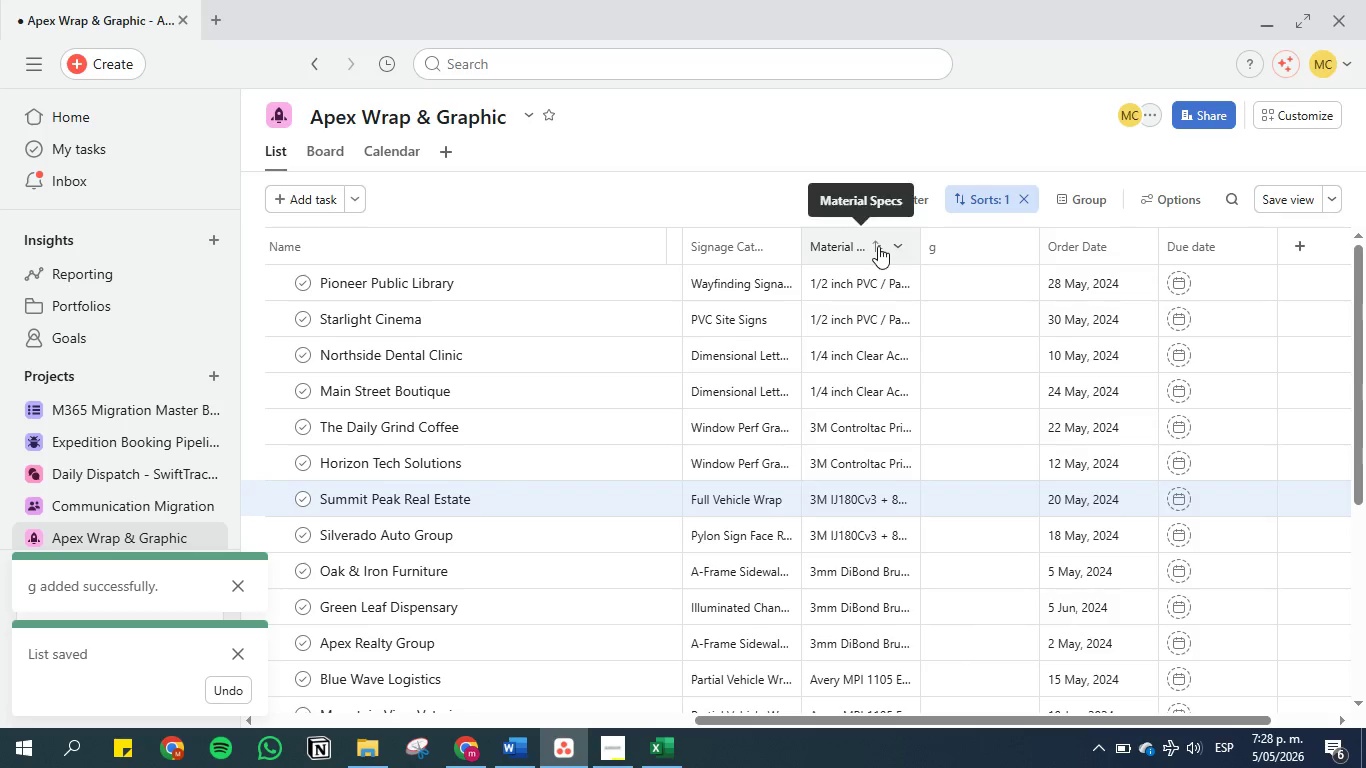 
left_click([1025, 201])
 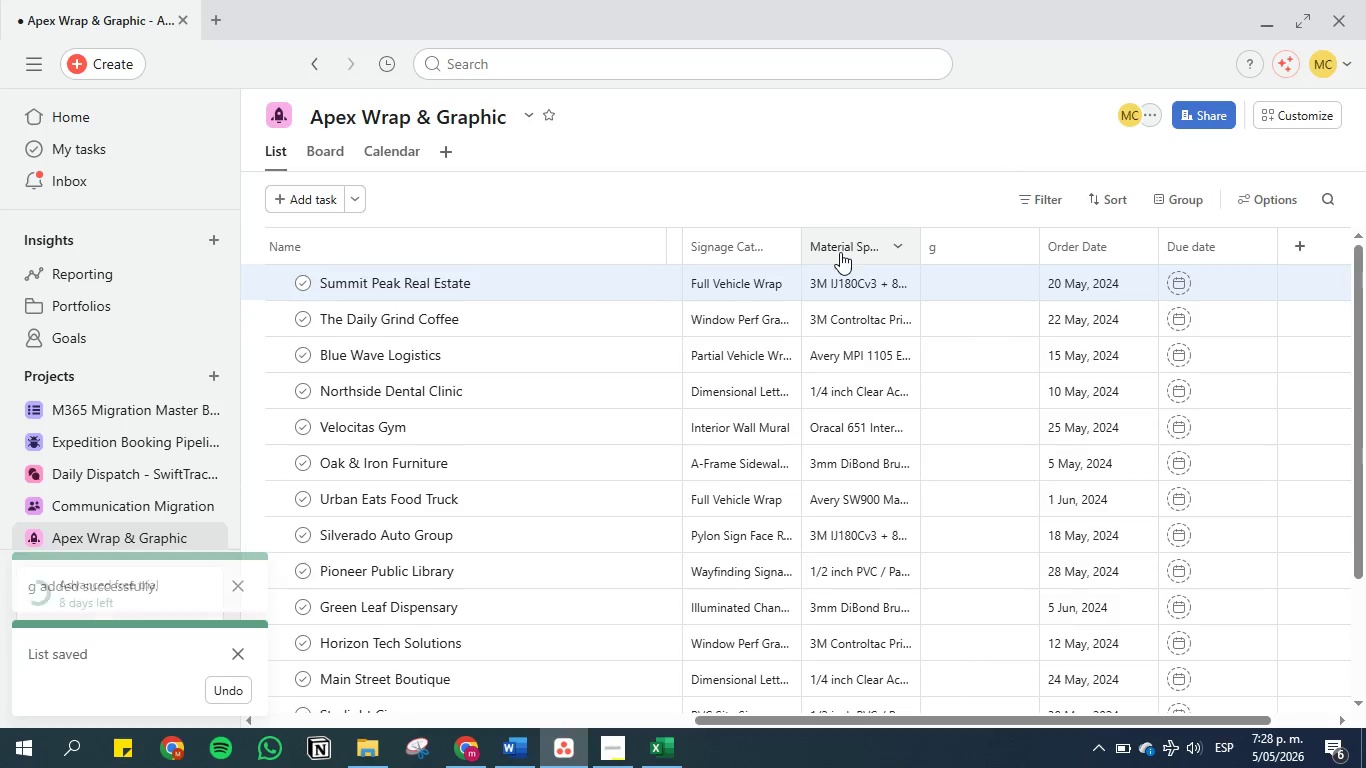 
left_click([840, 246])
 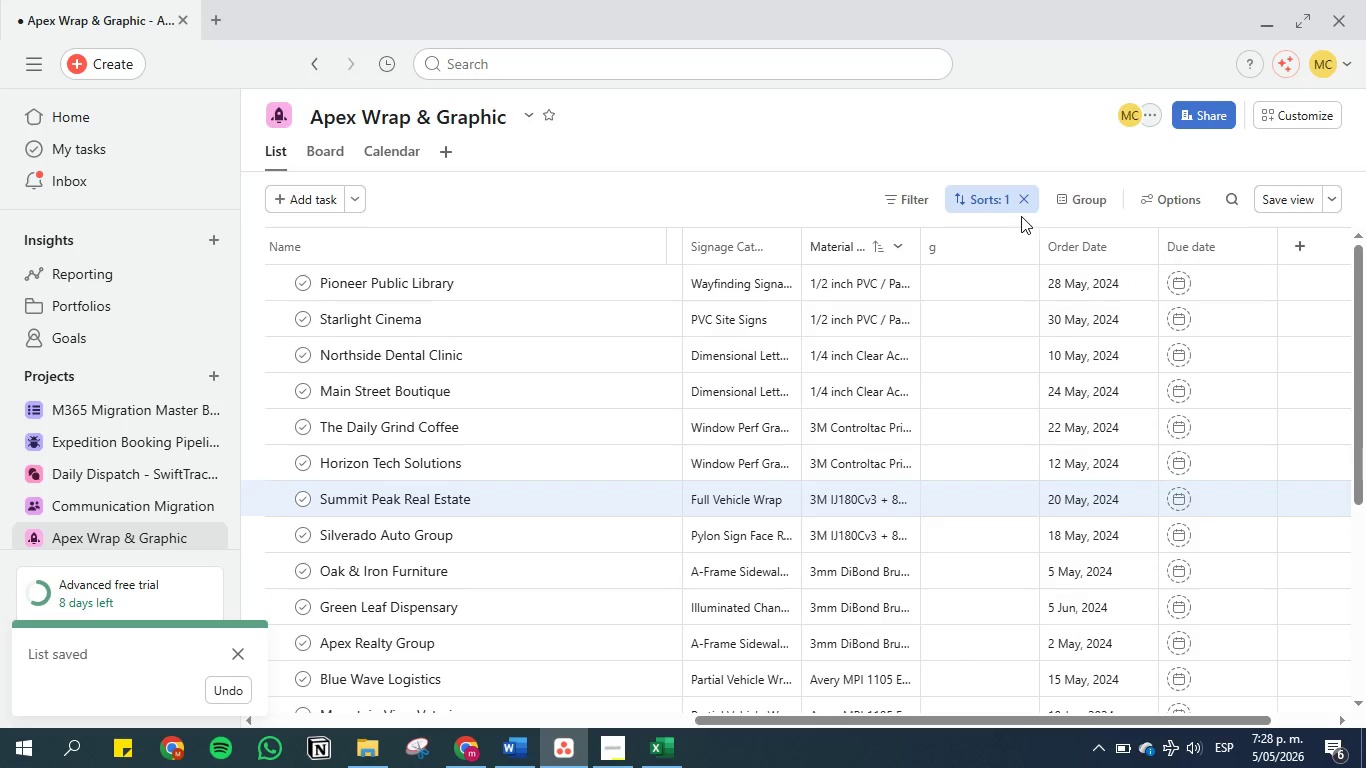 
left_click([1019, 199])
 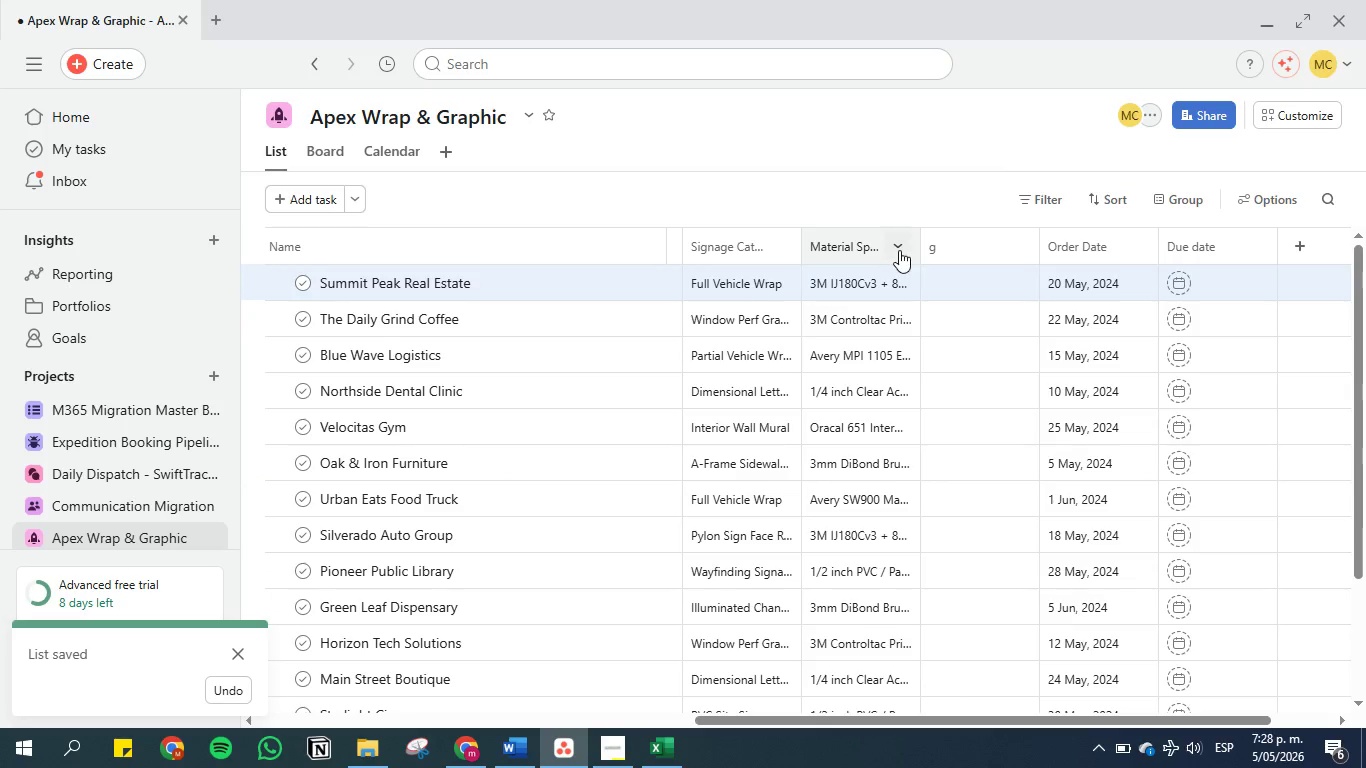 
left_click([897, 250])
 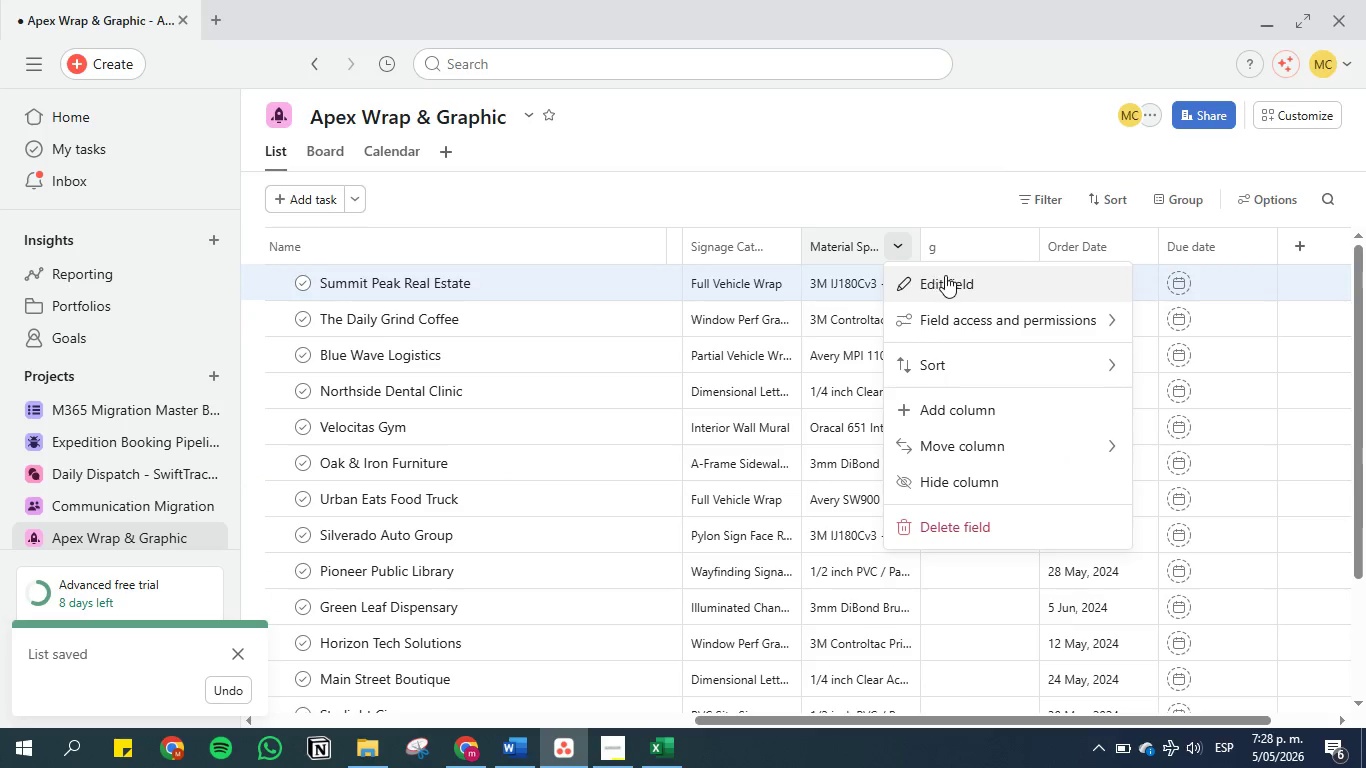 
left_click([945, 277])
 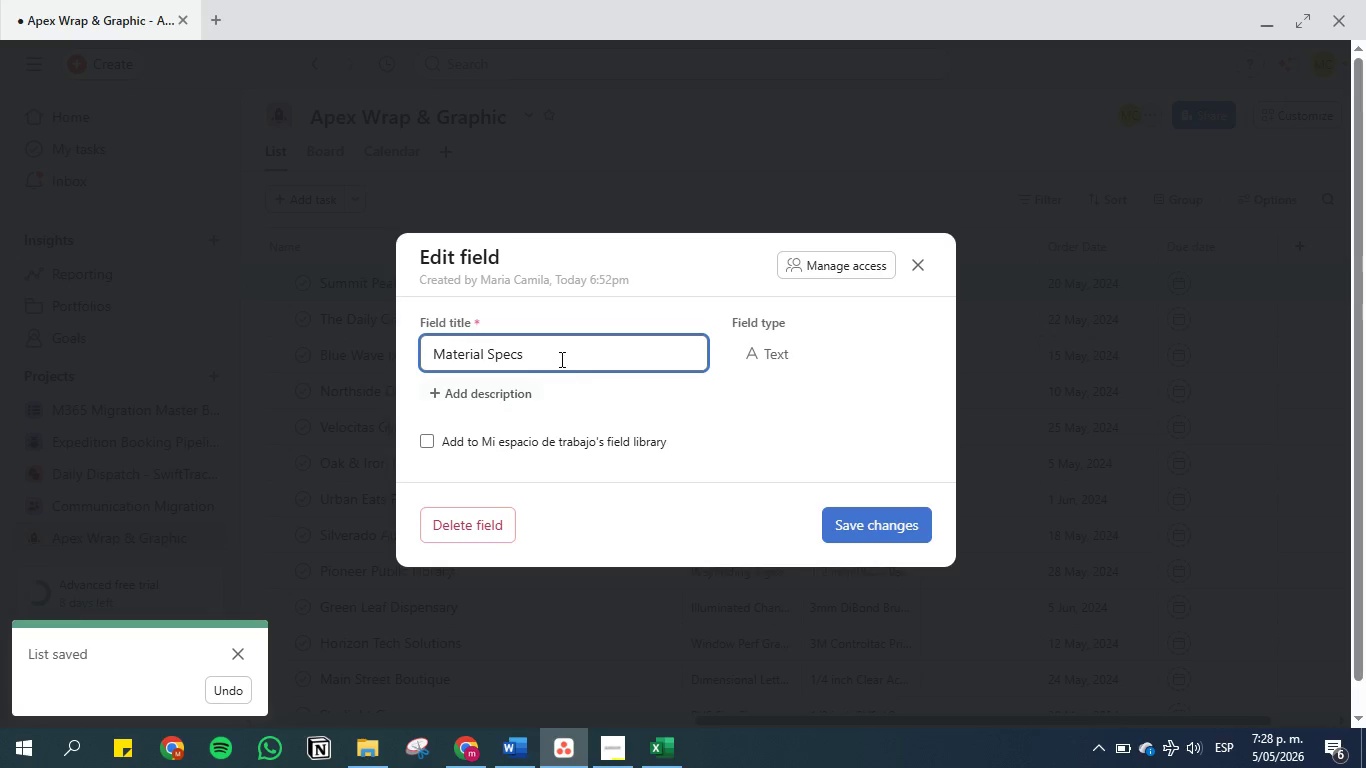 
double_click([560, 353])
 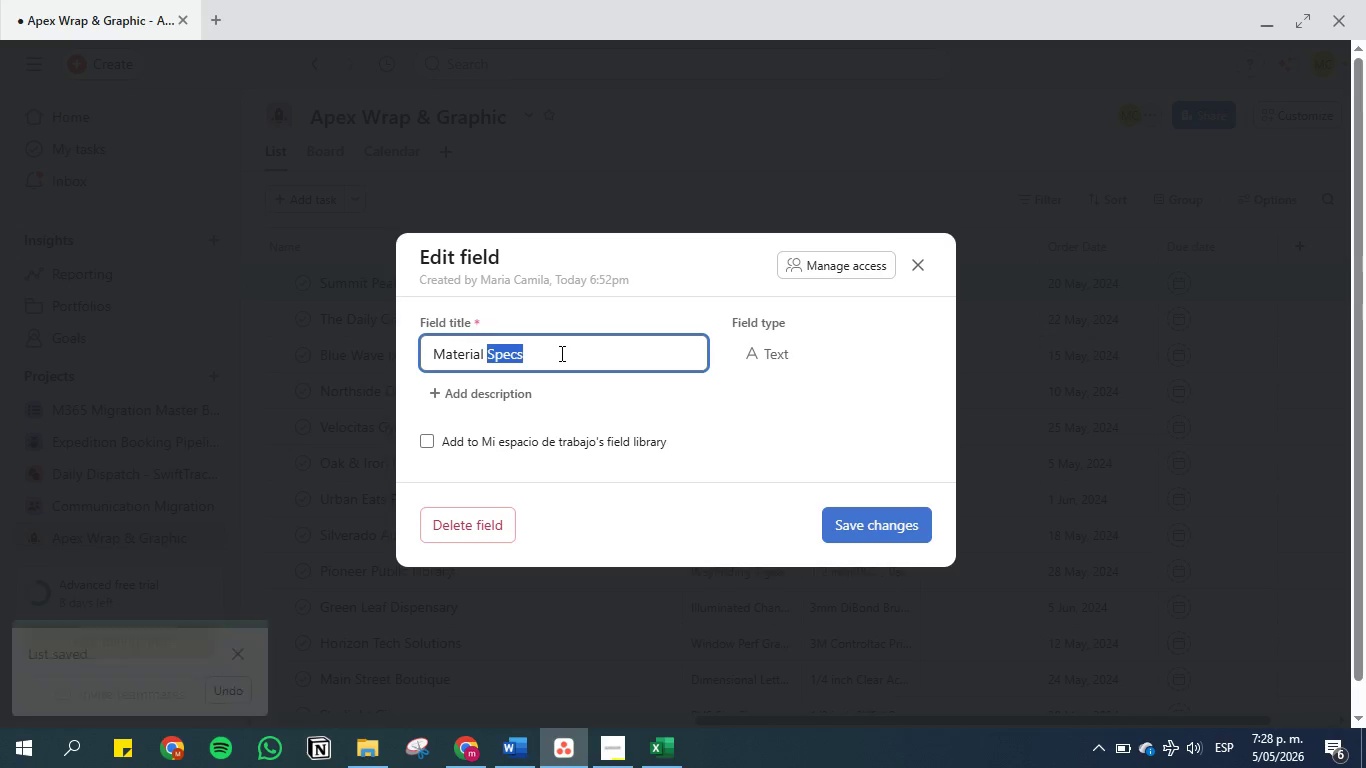 
triple_click([560, 353])
 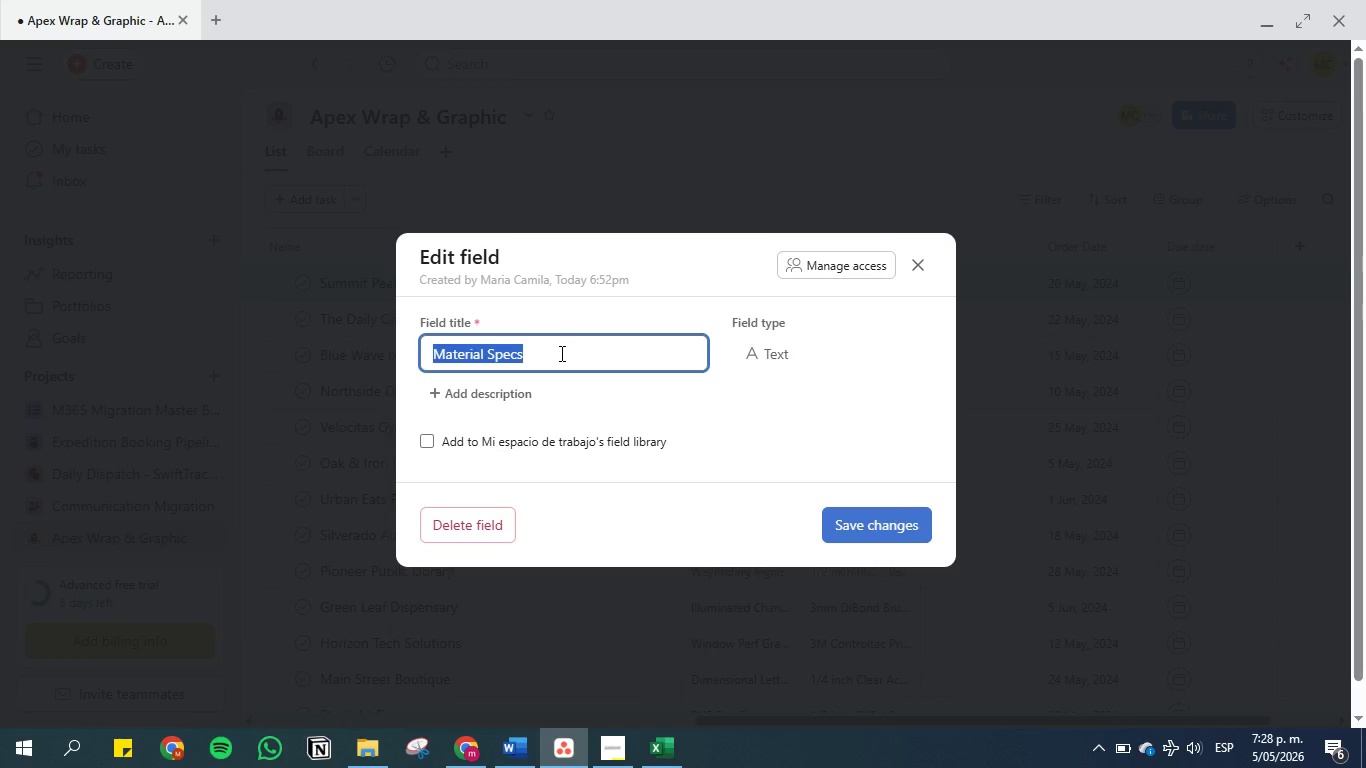 
key(Control+C)
 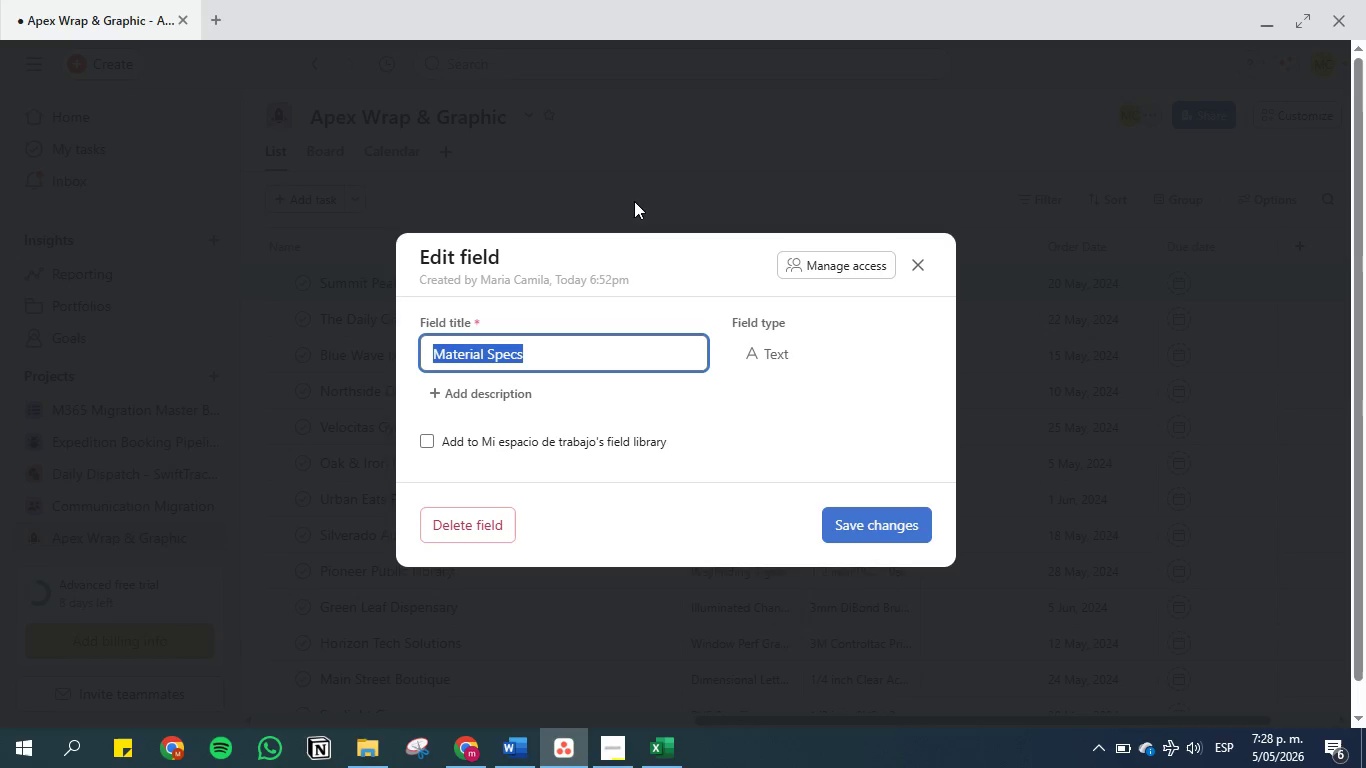 
left_click([642, 190])
 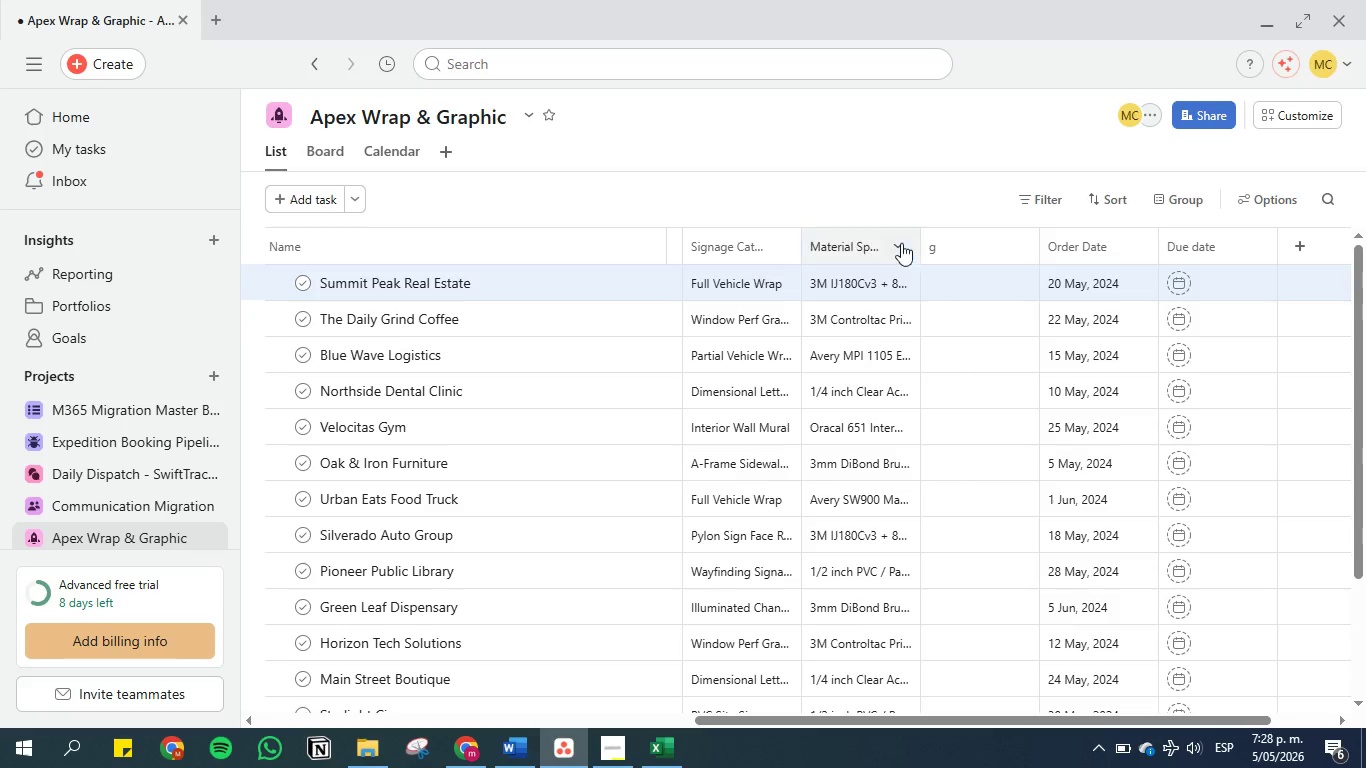 
left_click([971, 243])
 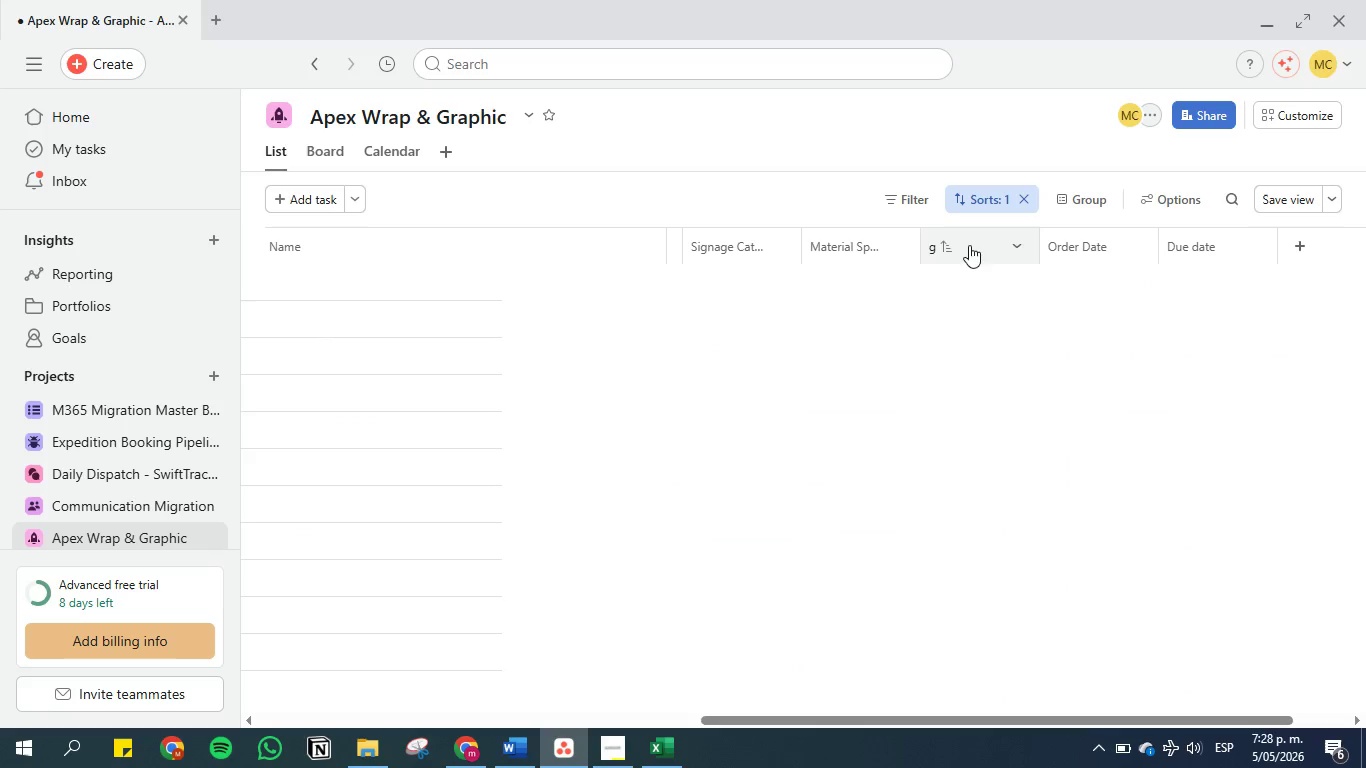 
left_click([1024, 199])
 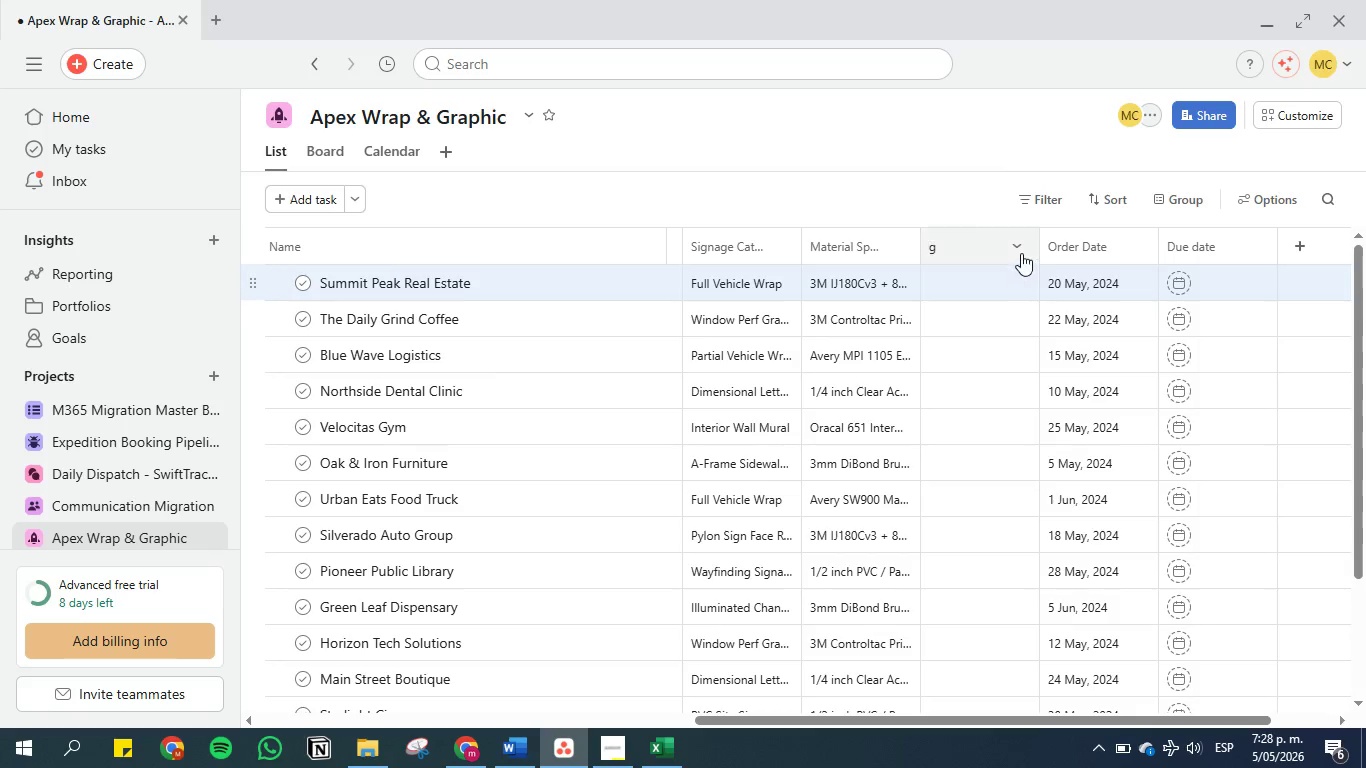 
left_click([1020, 248])
 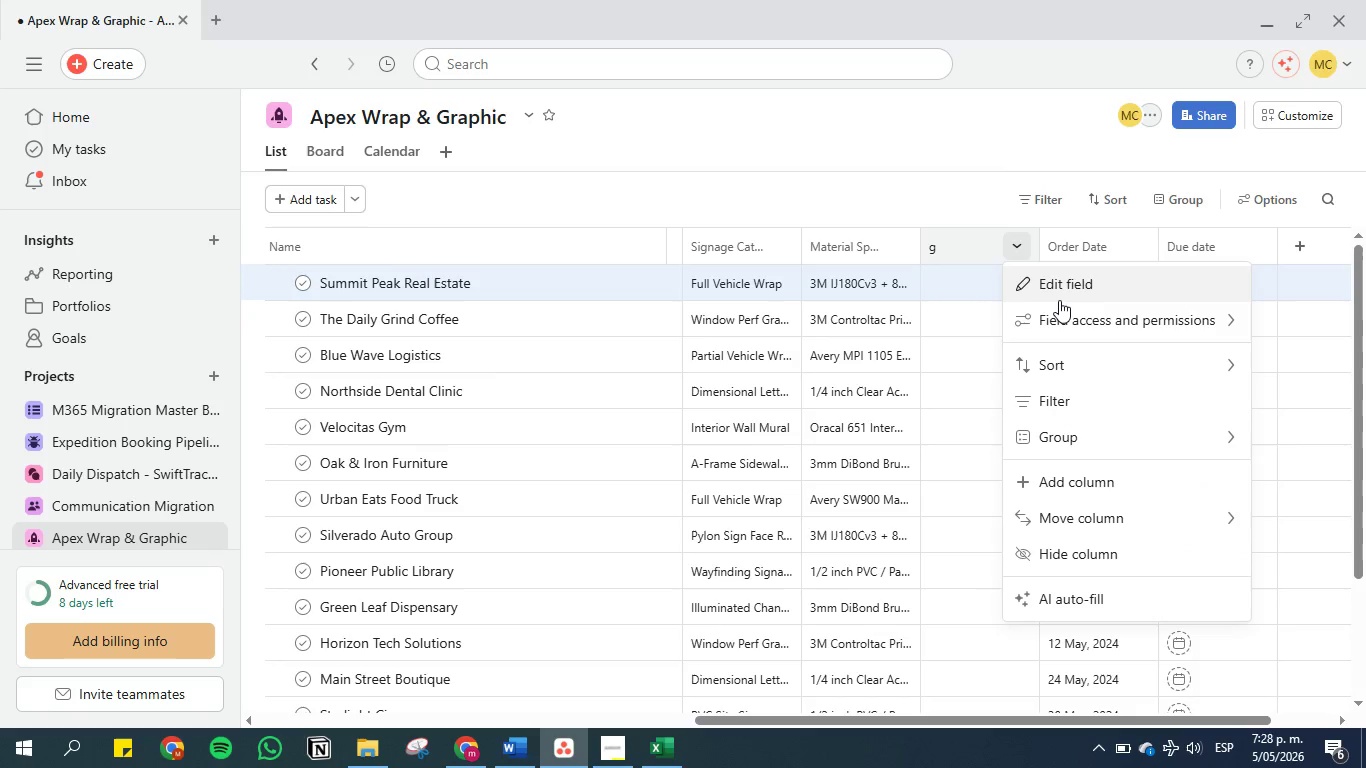 
left_click([1060, 289])
 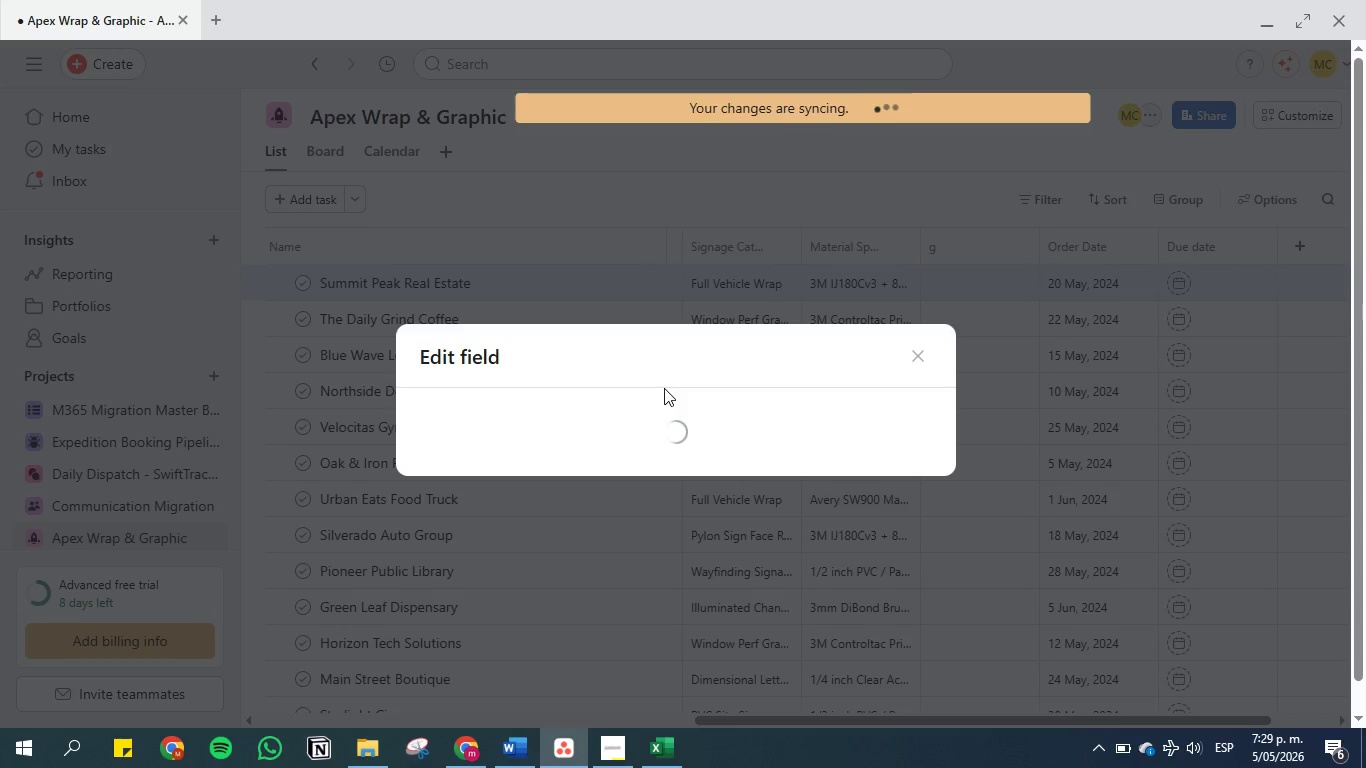 
wait(94.56)
 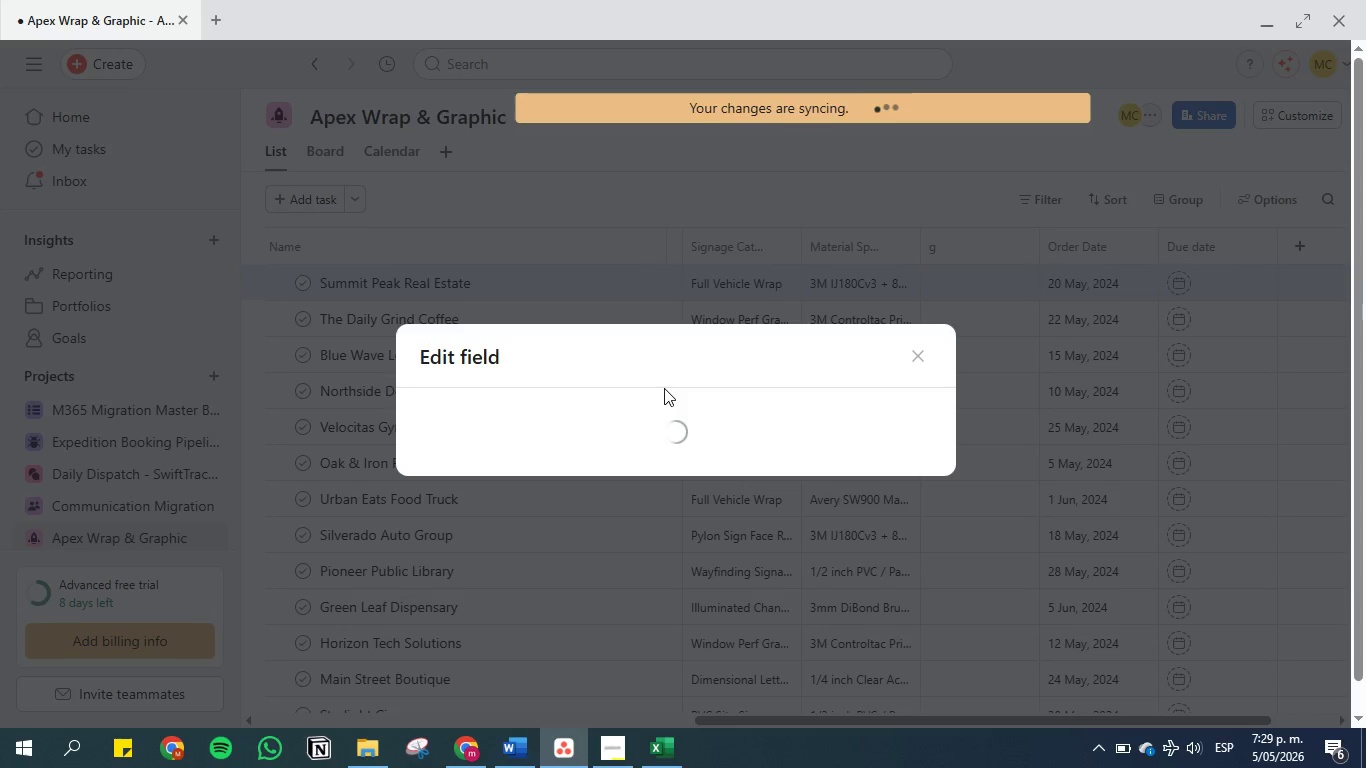 
double_click([537, 283])
 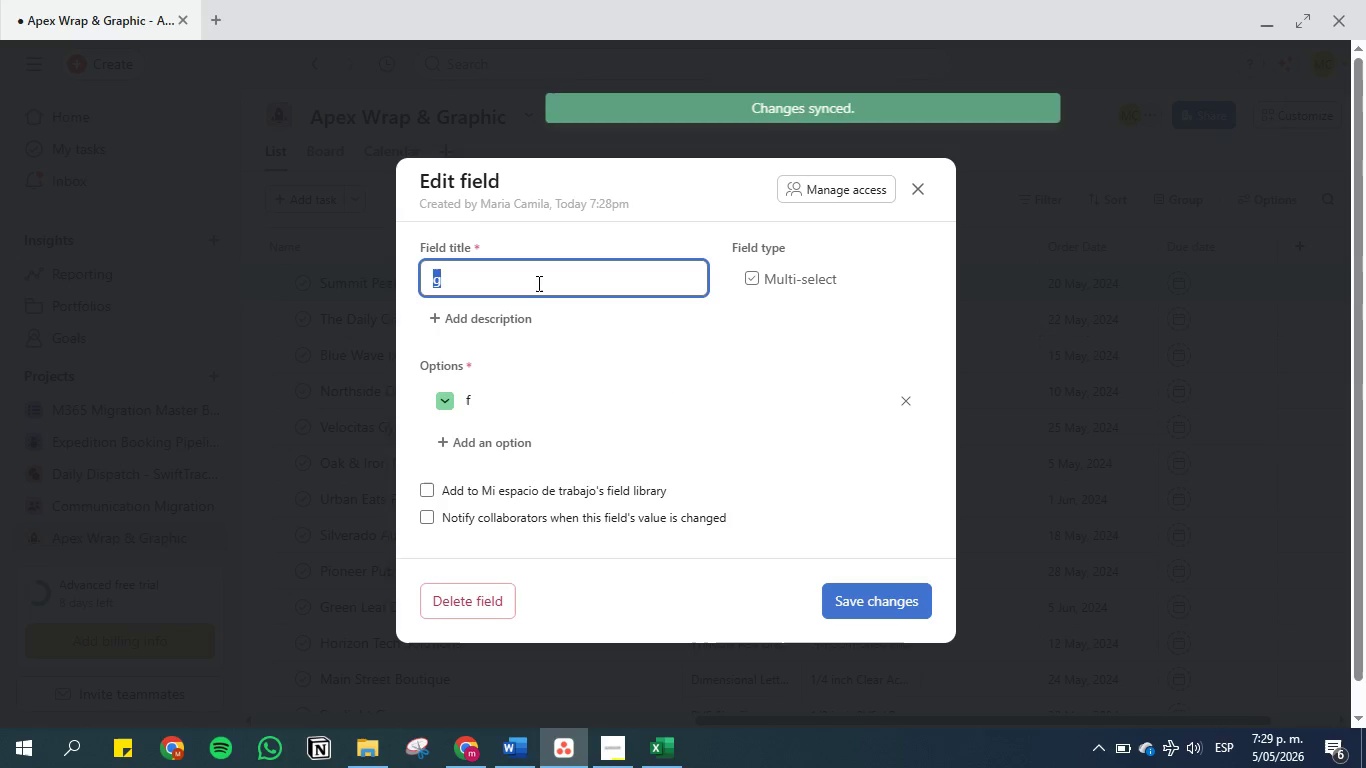 
triple_click([537, 283])
 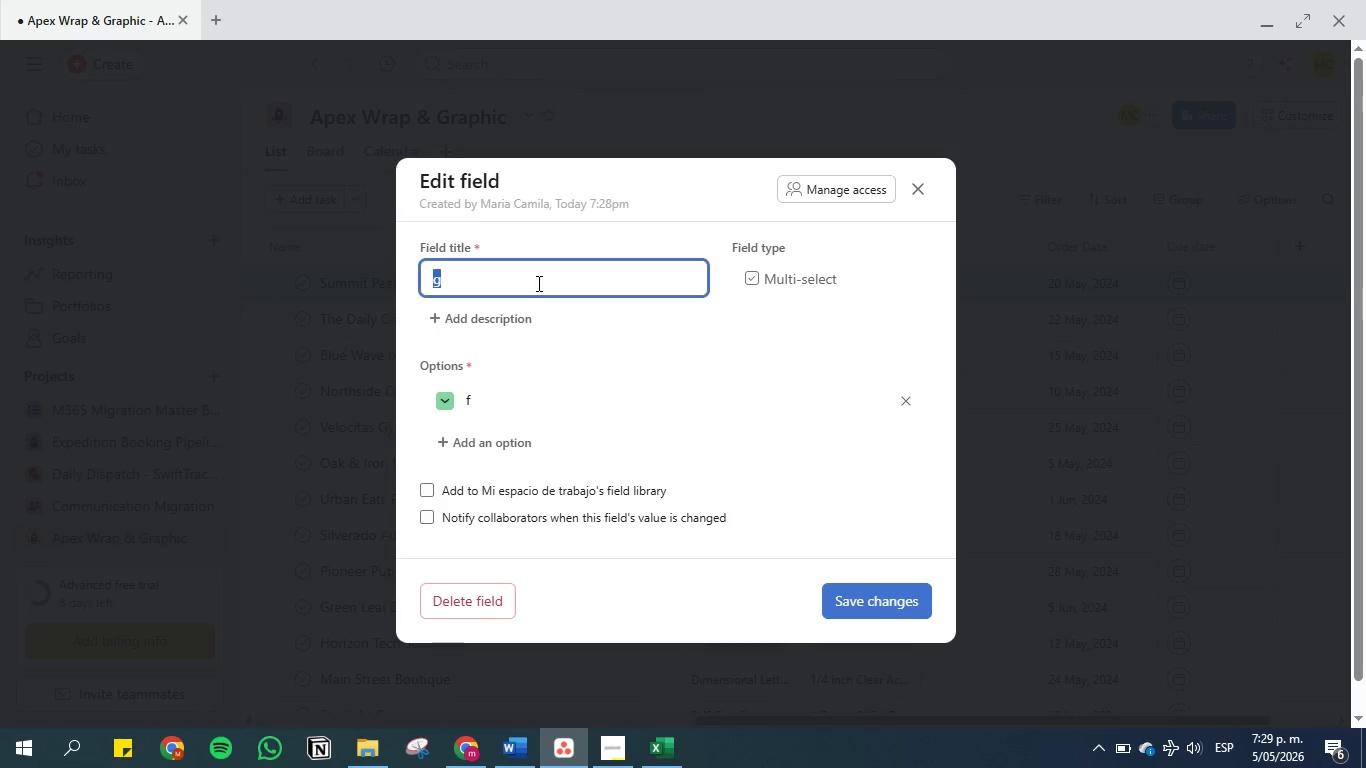 
key(Control+V)
 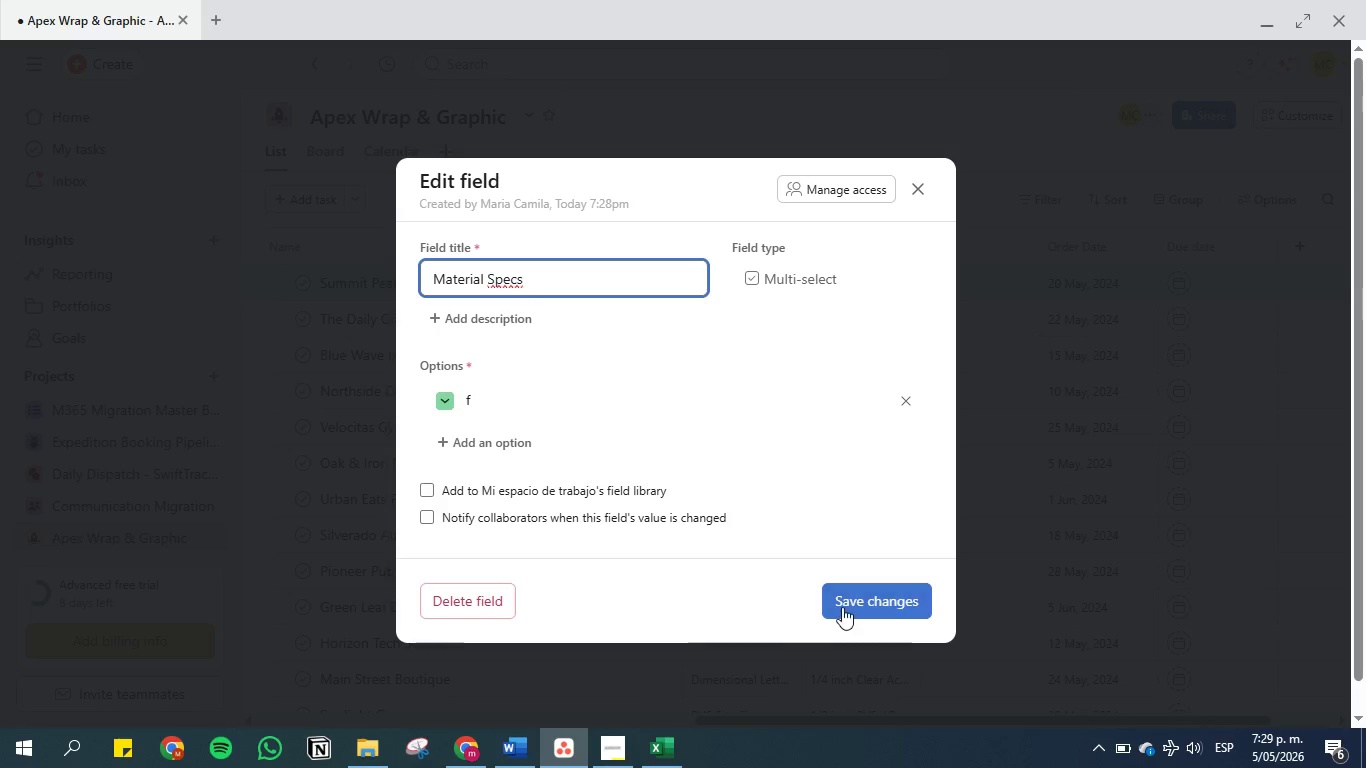 
left_click([845, 607])
 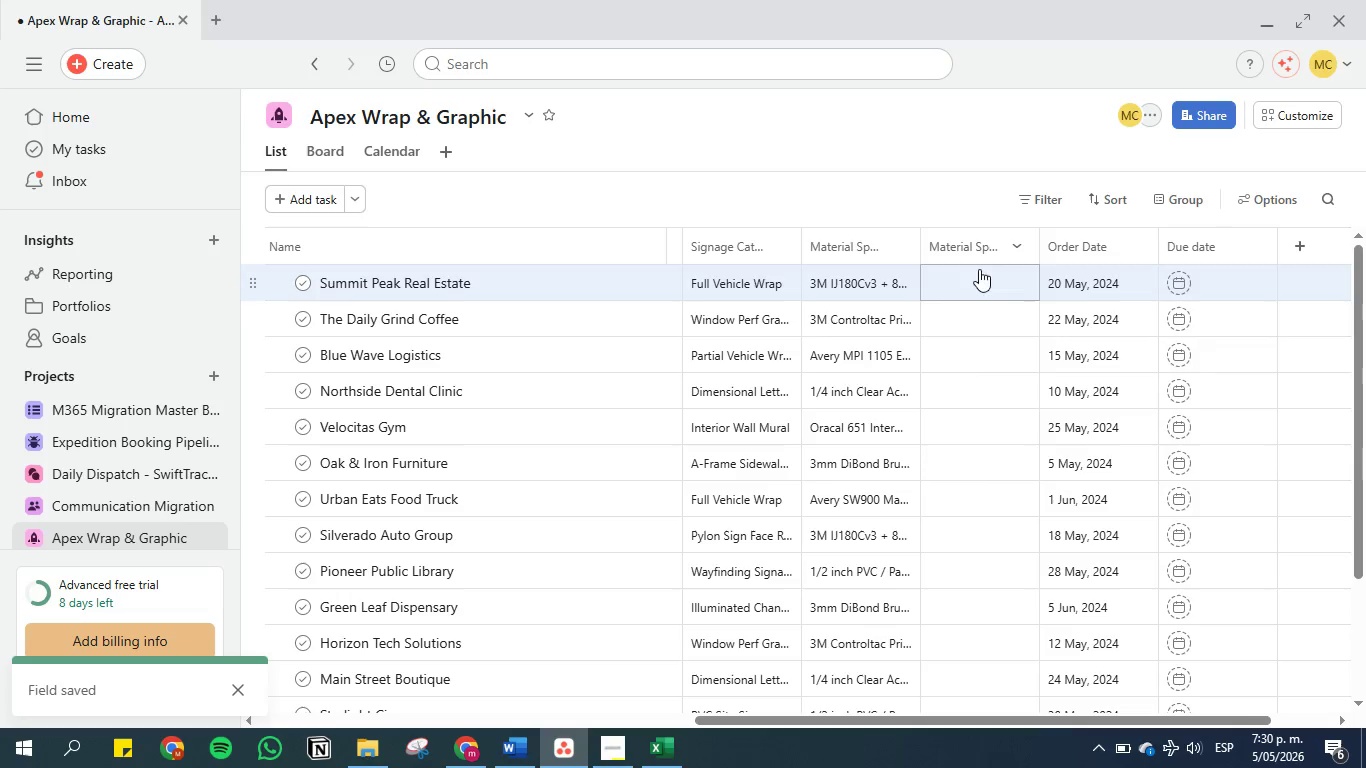 
left_click([844, 287])
 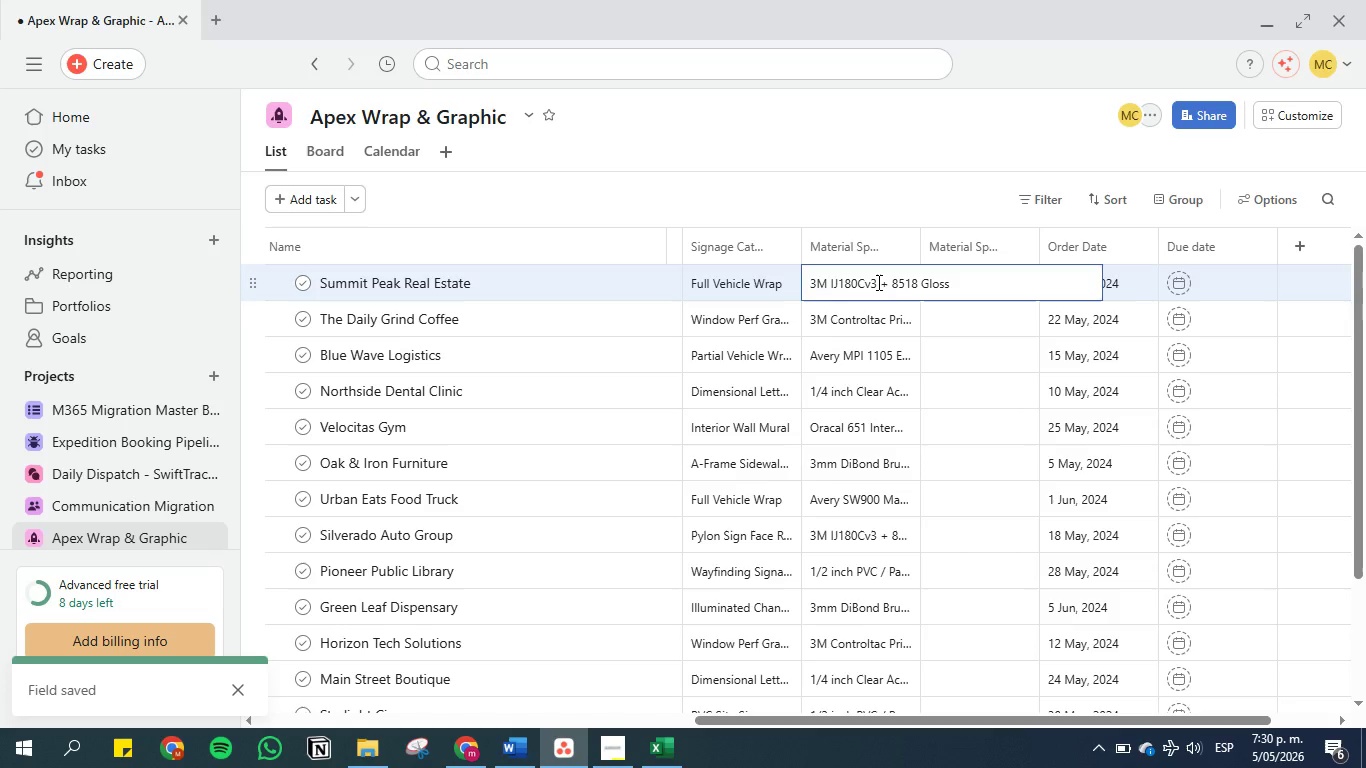 
left_click_drag(start_coordinate=[878, 286], to_coordinate=[793, 276])
 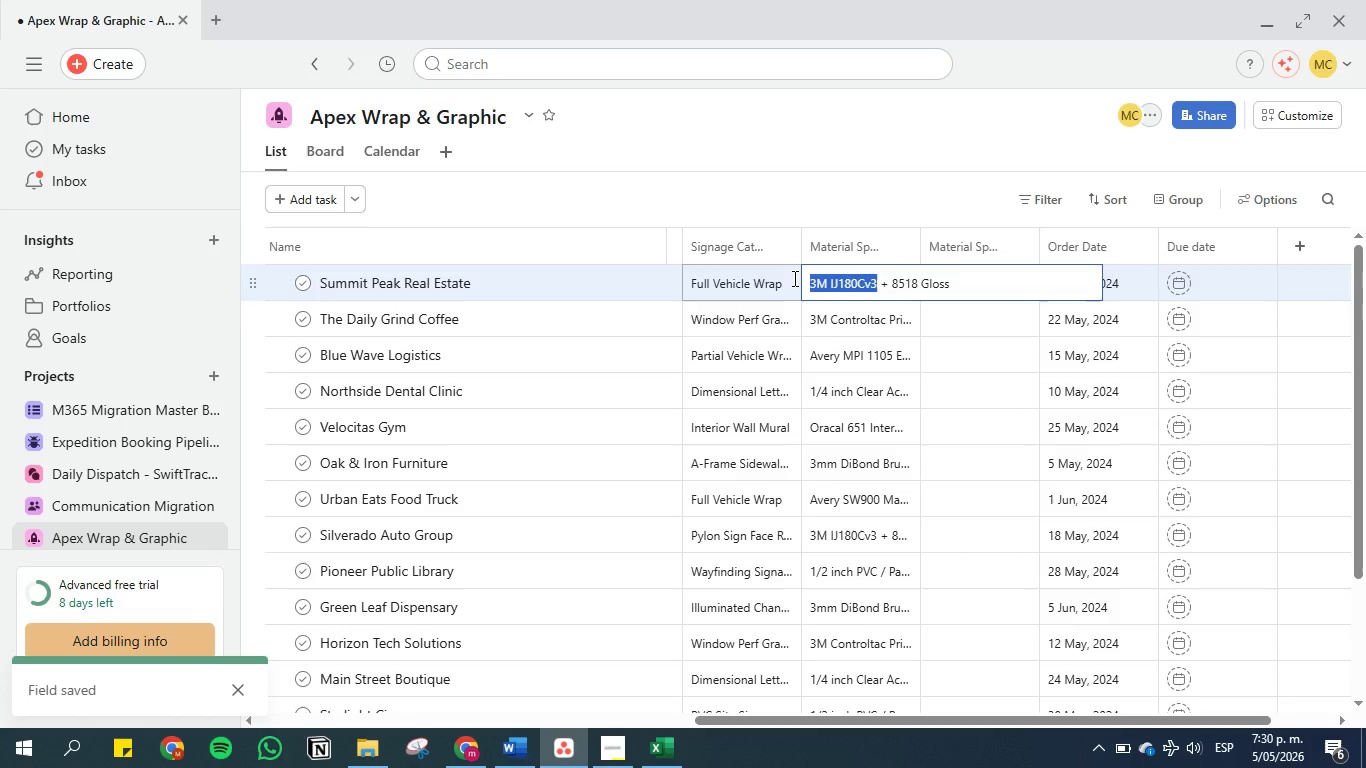 
key(Control+C)
 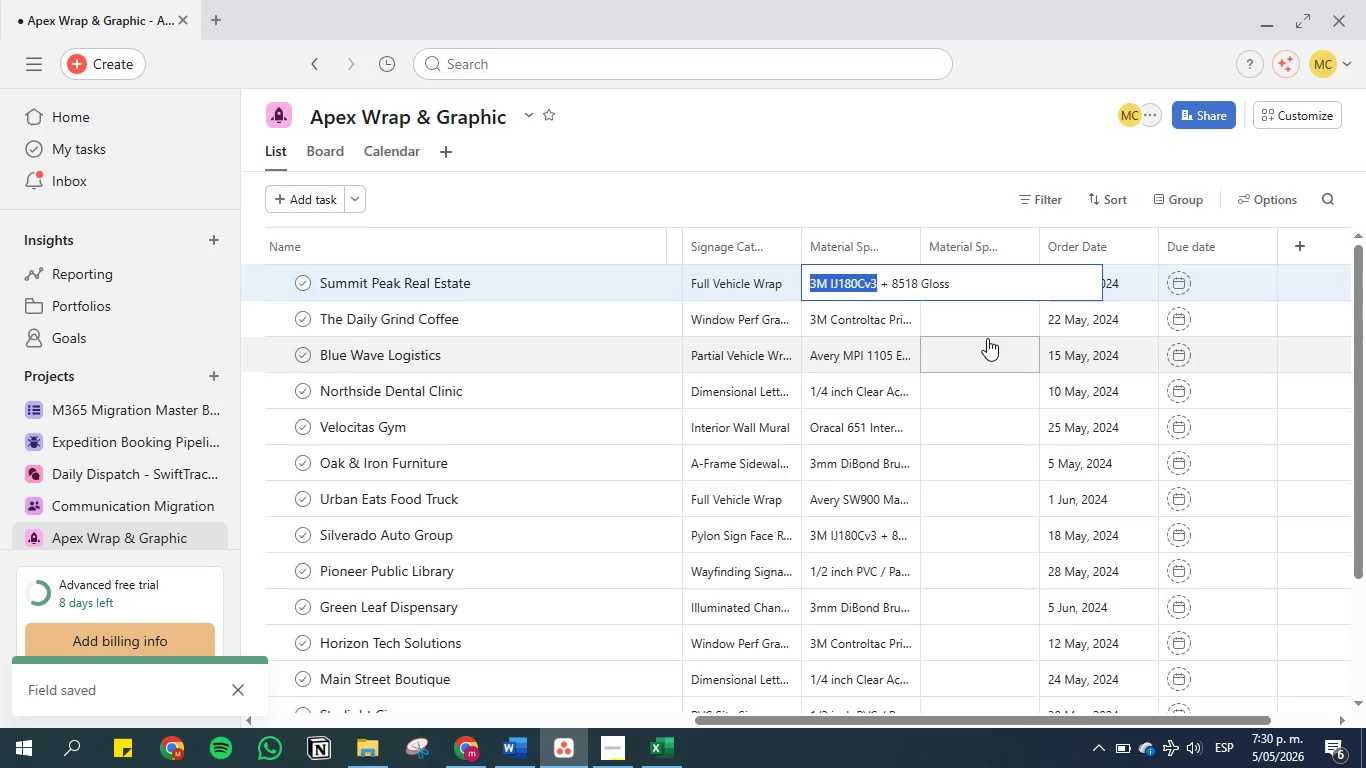 
left_click([987, 338])
 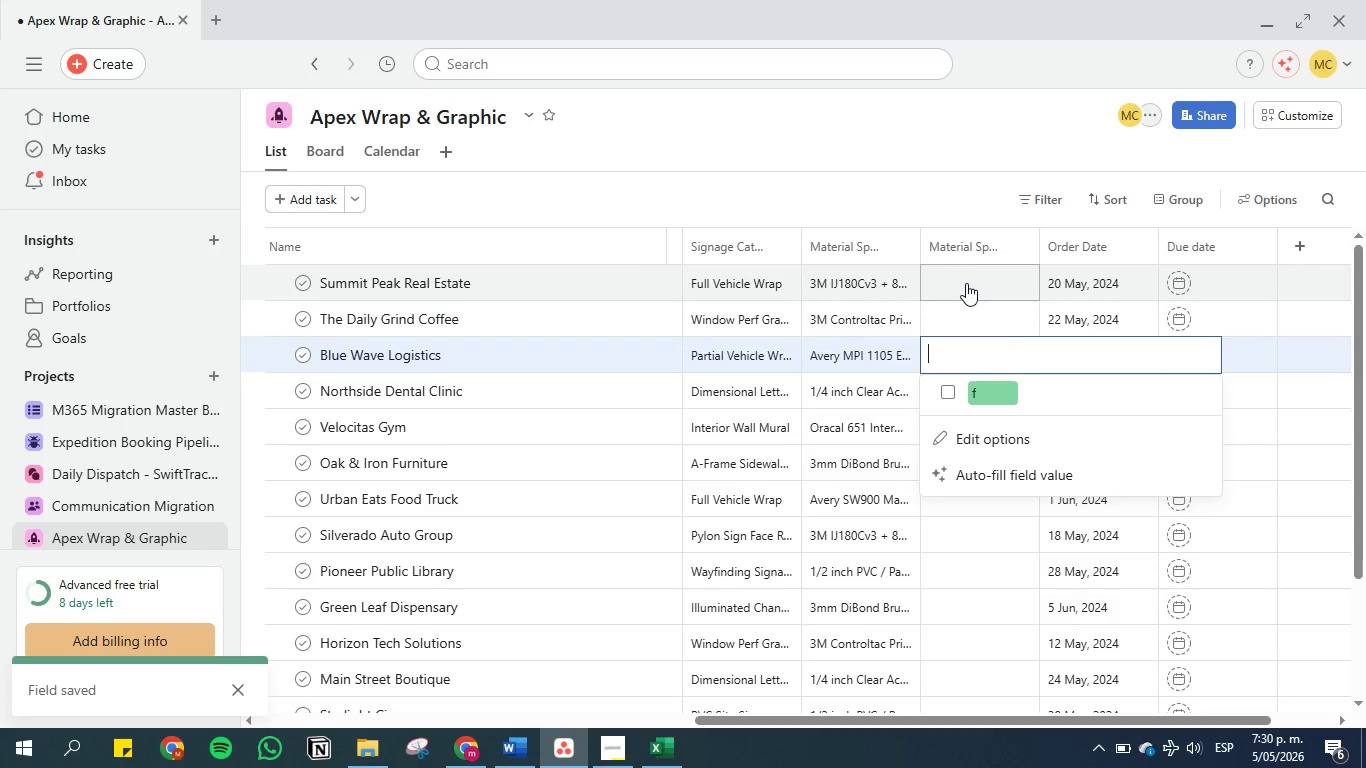 
left_click([966, 283])
 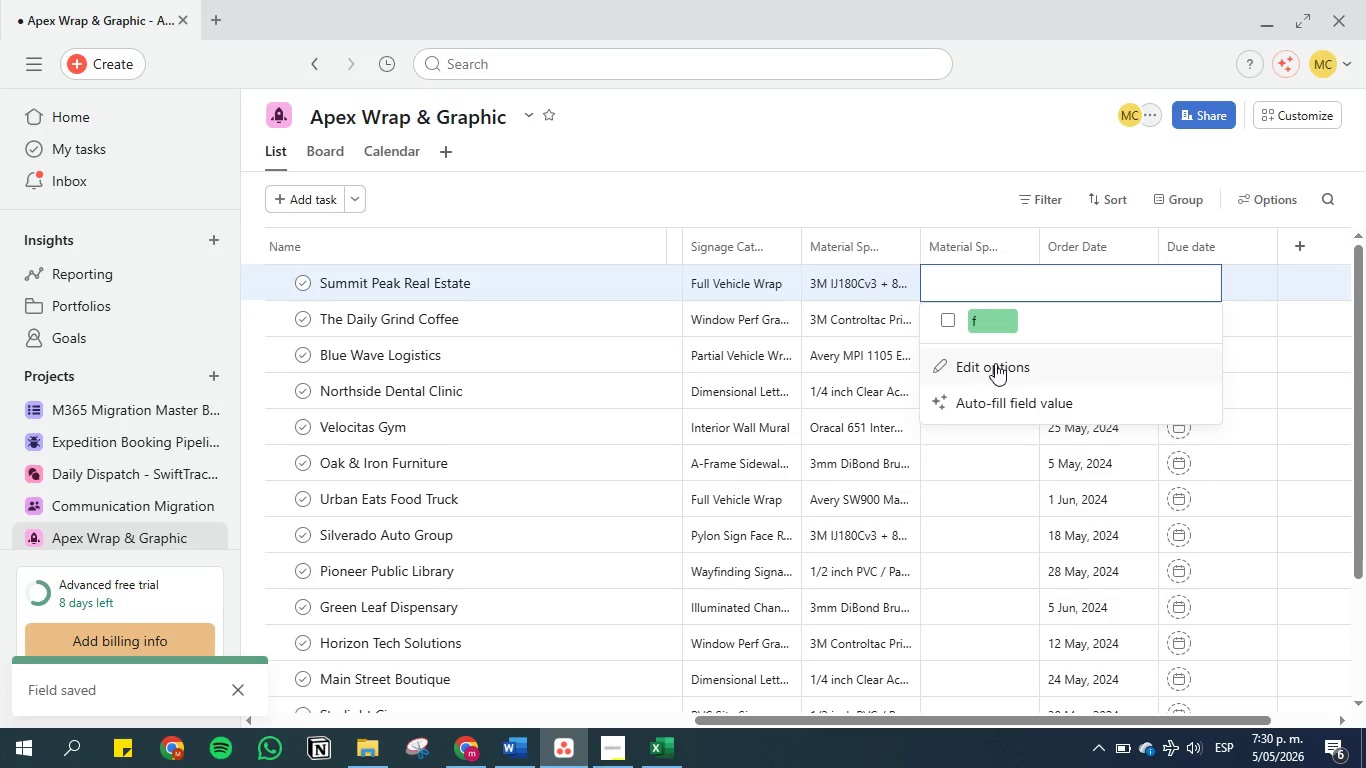 
left_click([995, 363])
 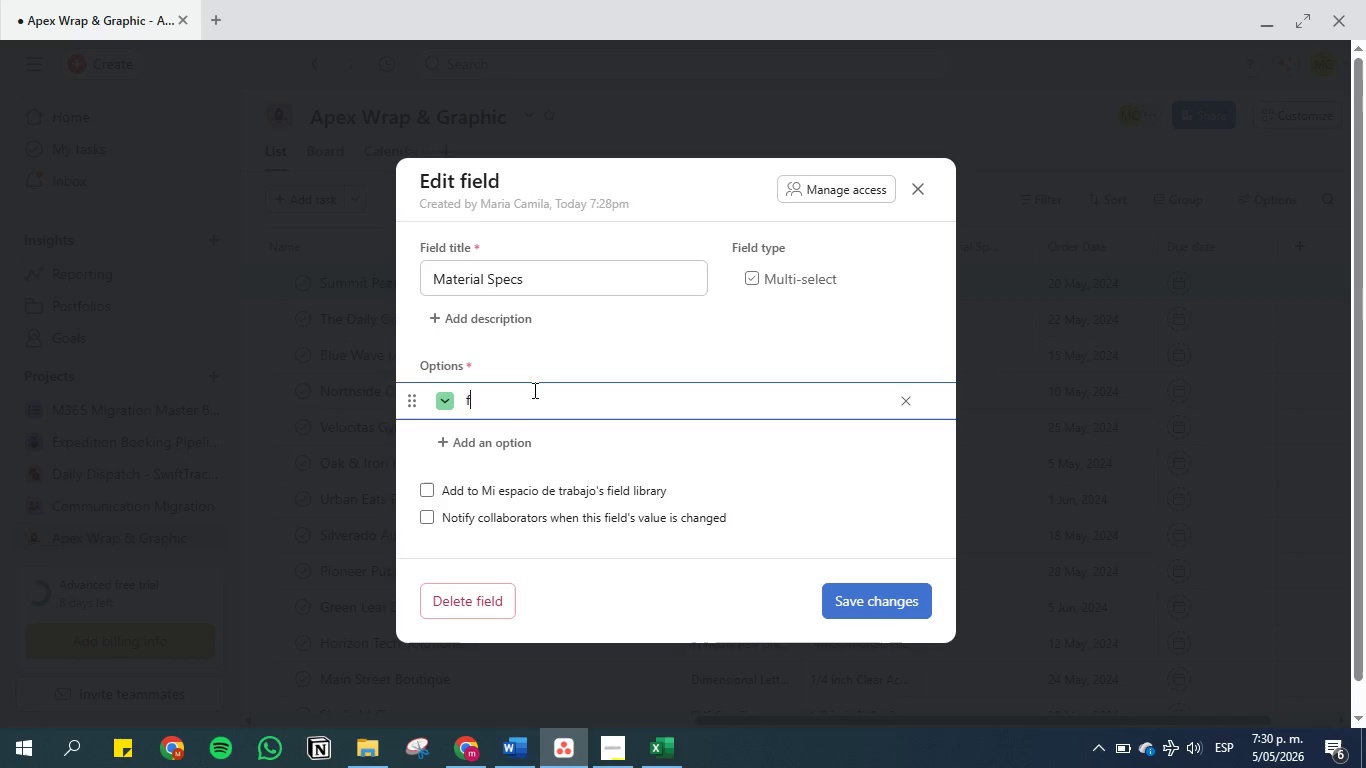 
double_click([533, 390])
 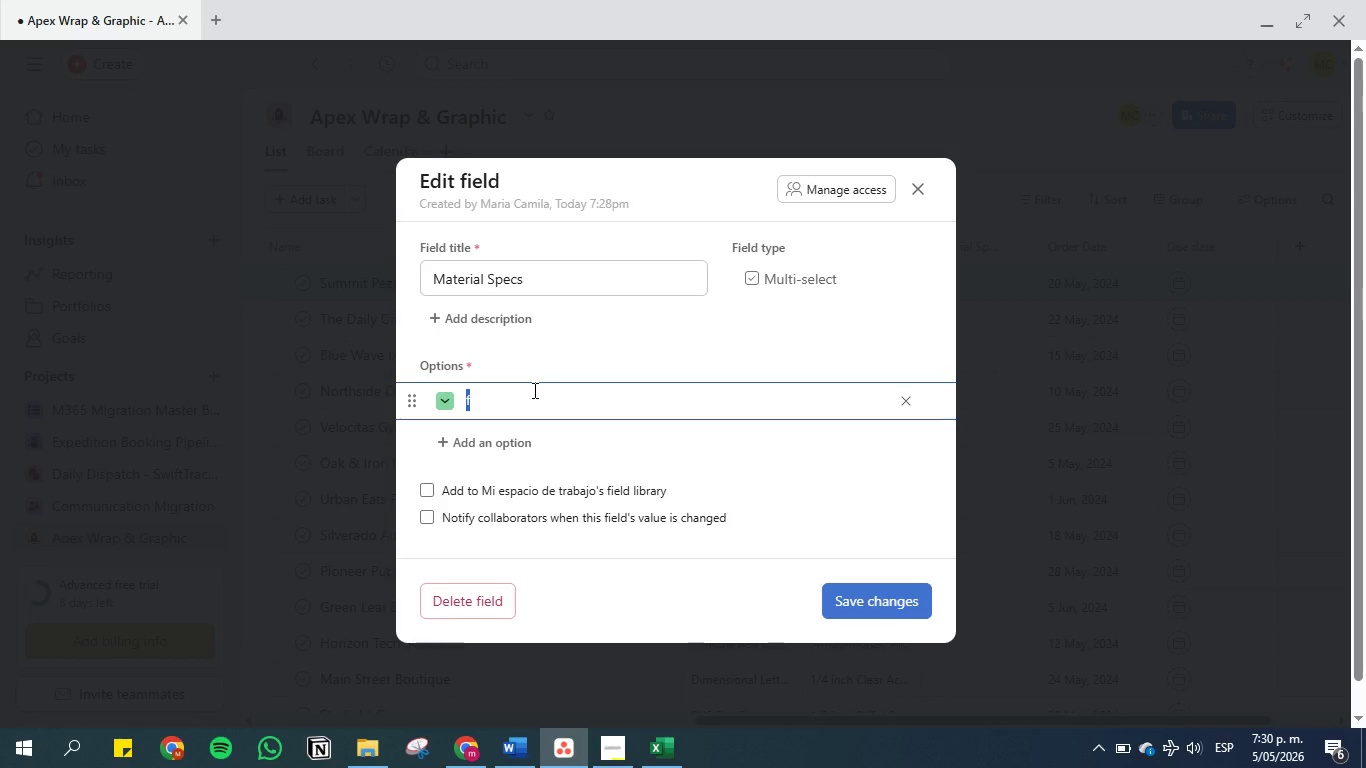 
key(Control+V)
 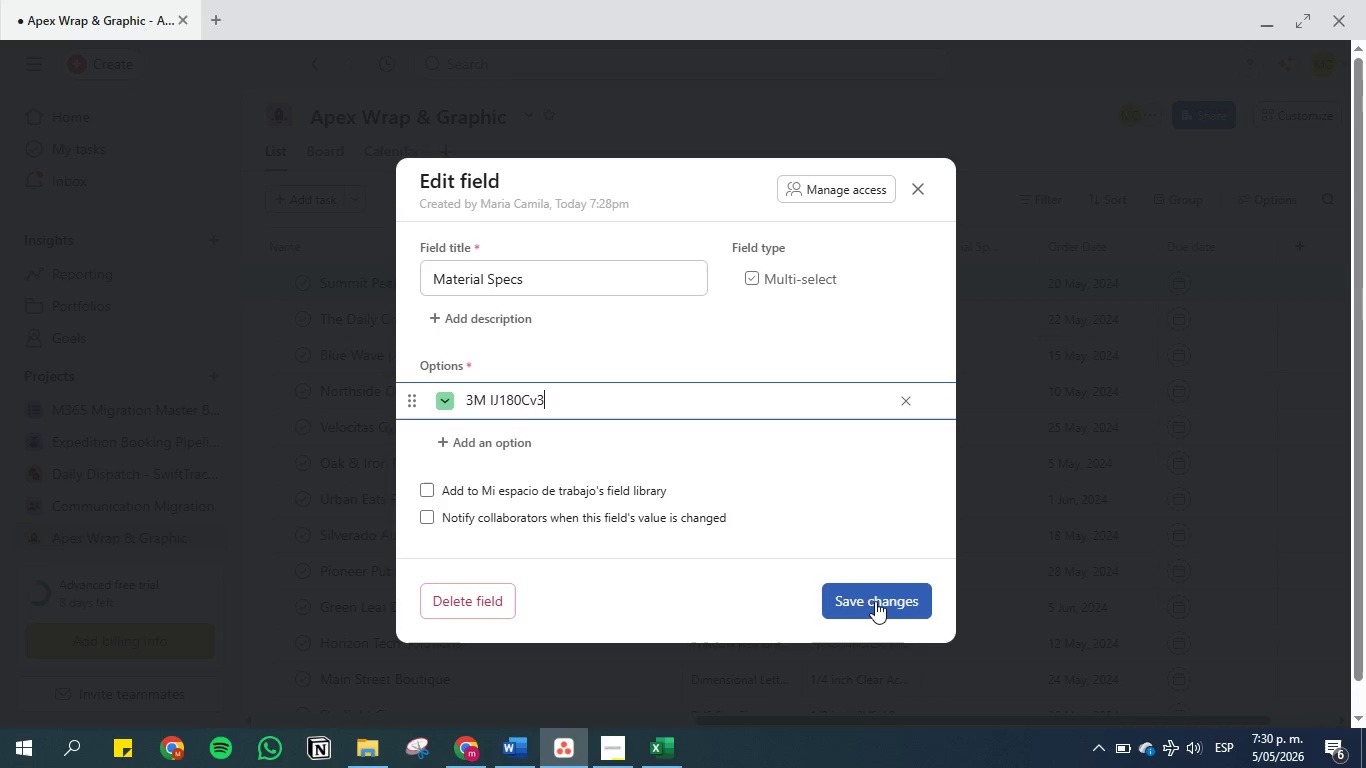 
left_click([875, 601])
 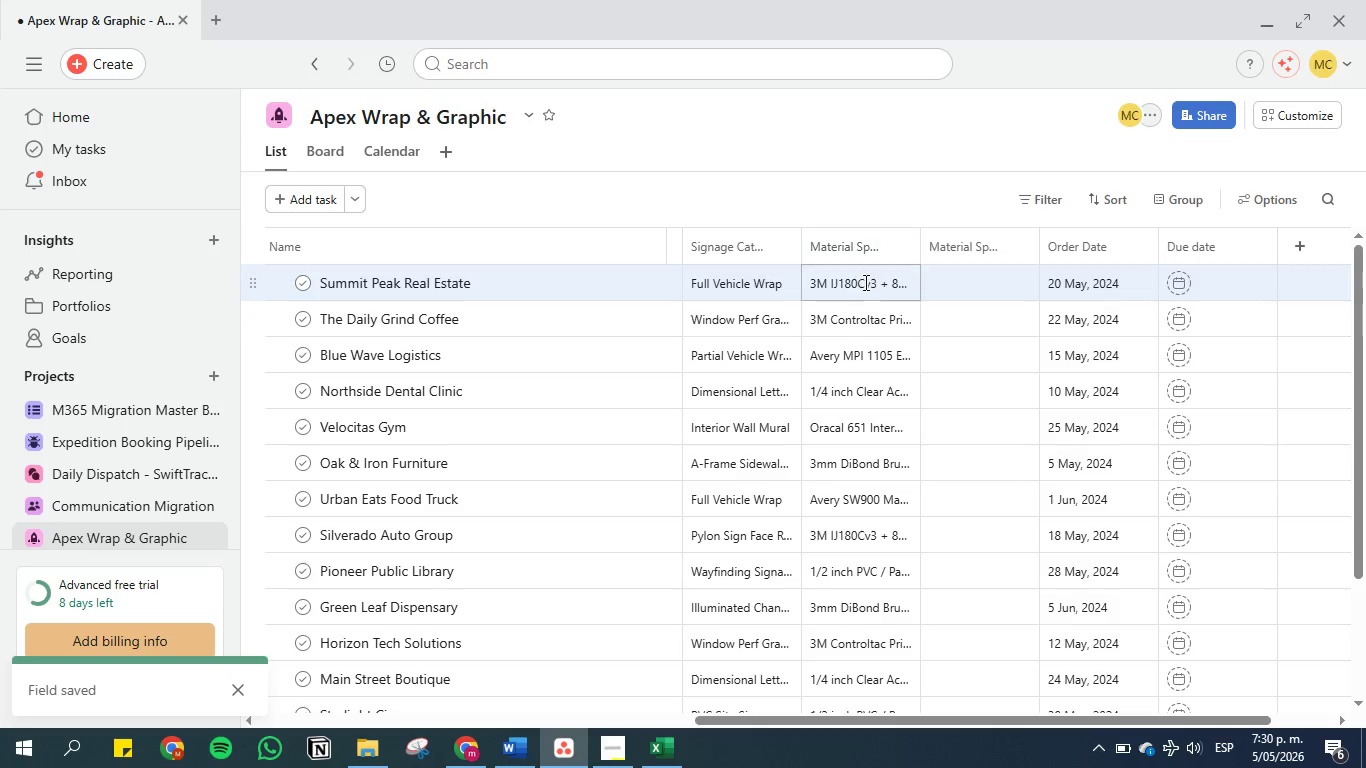 
left_click([864, 282])
 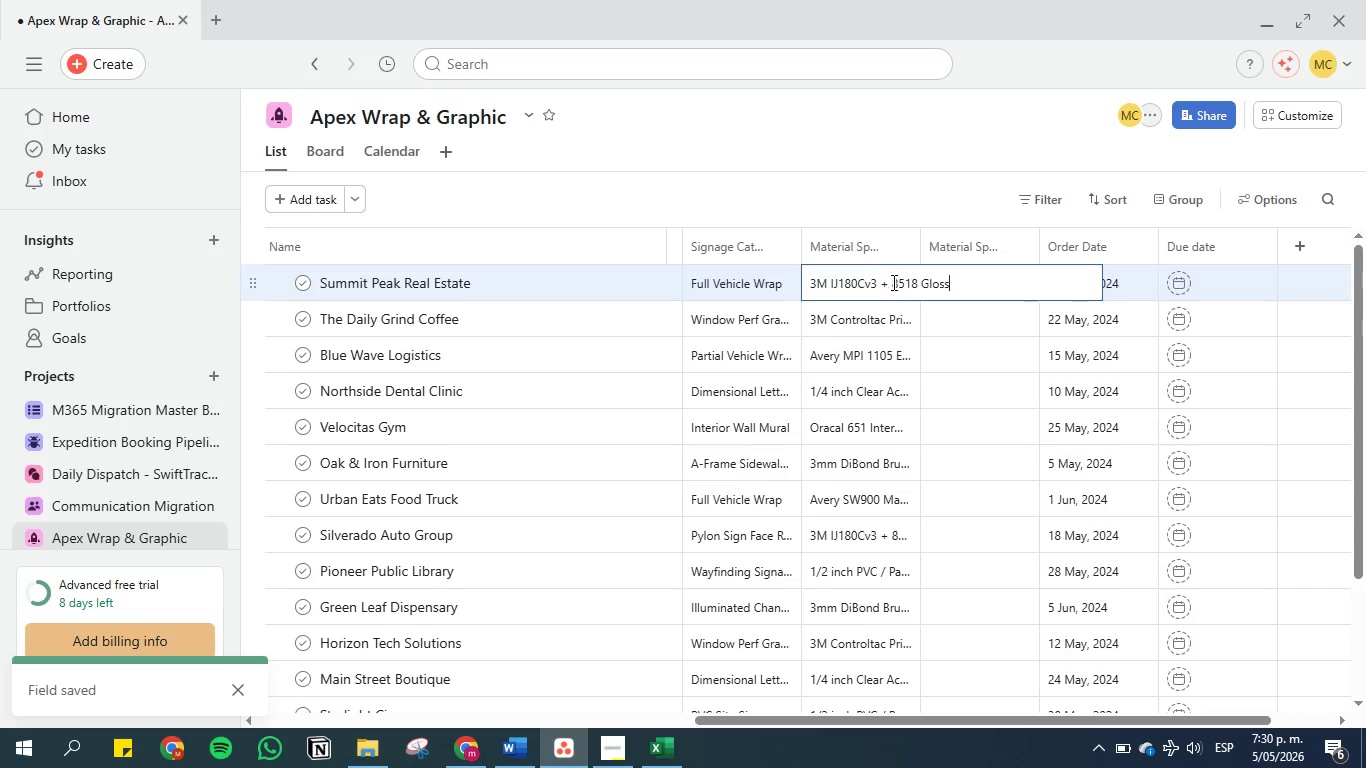 
left_click_drag(start_coordinate=[892, 282], to_coordinate=[963, 287])
 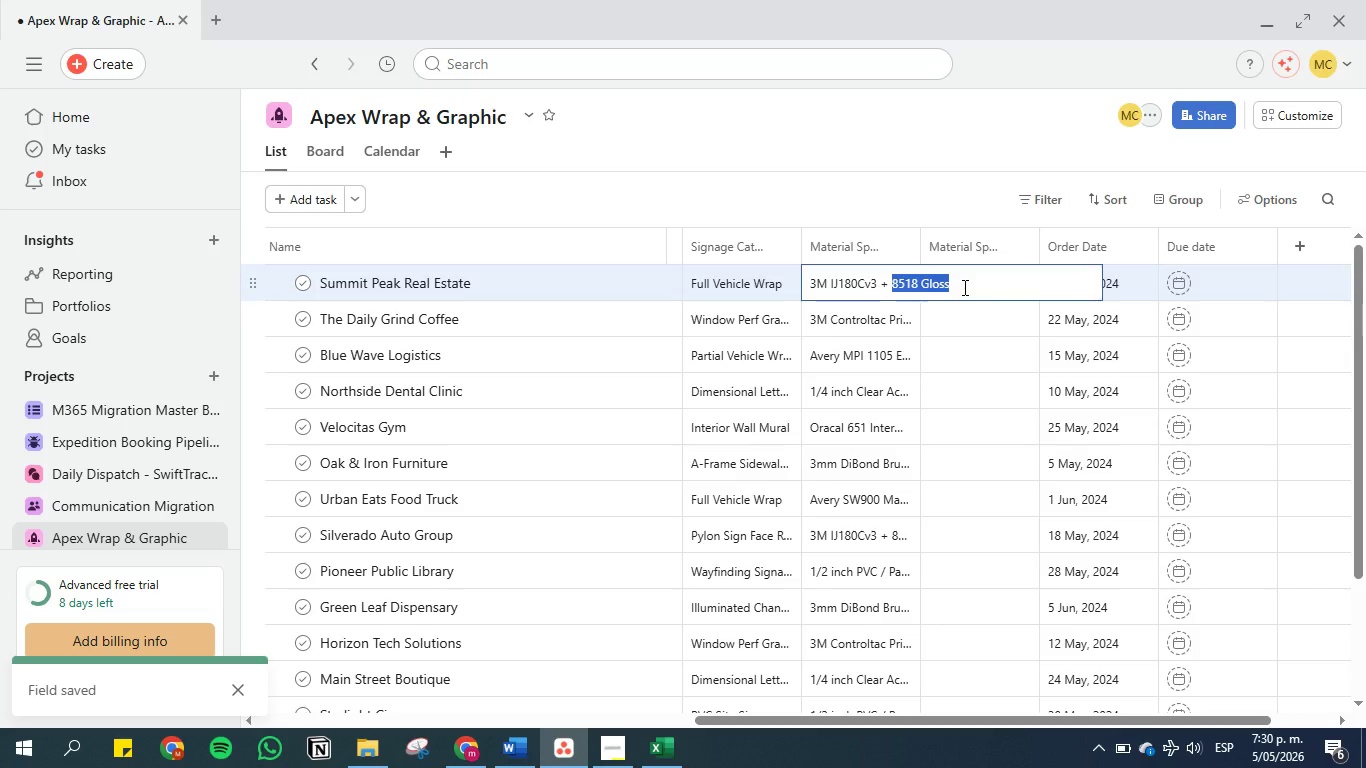 
key(Control+C)
 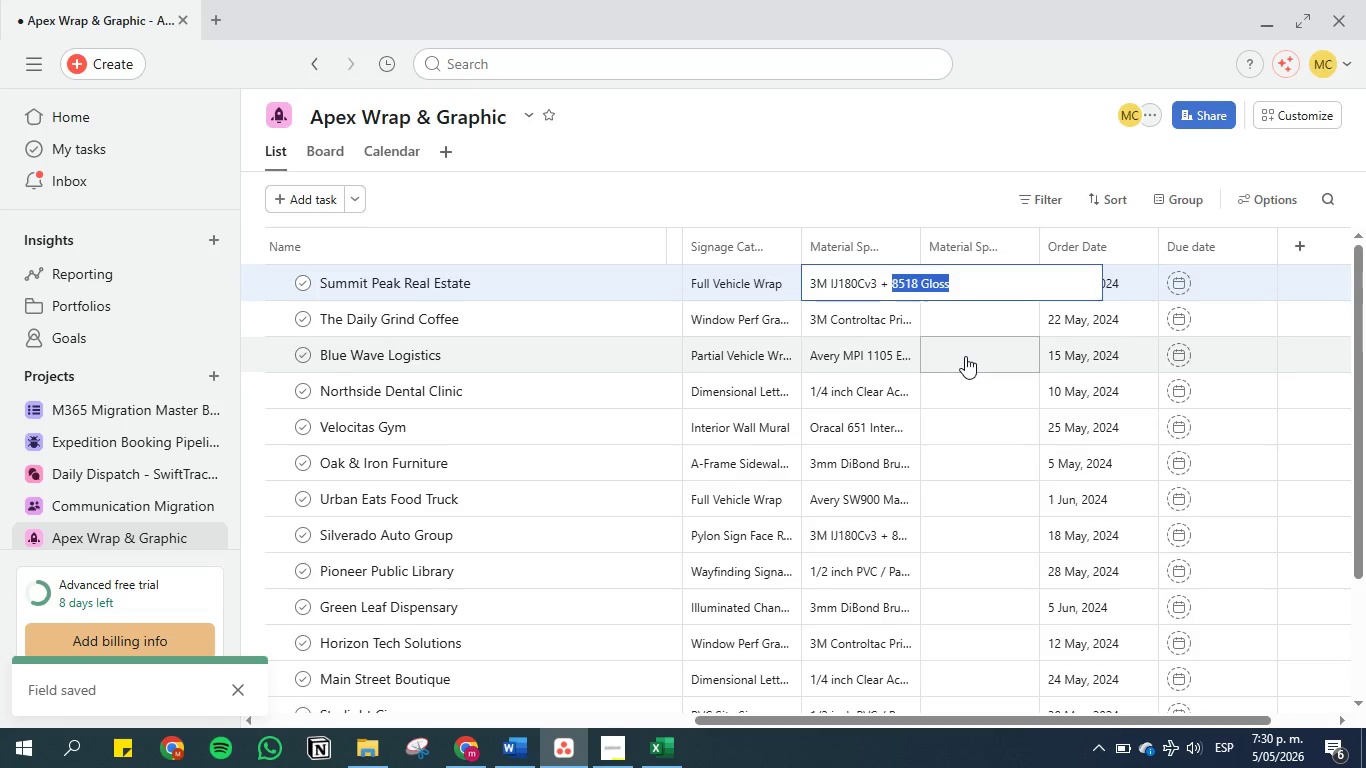 
left_click([965, 356])
 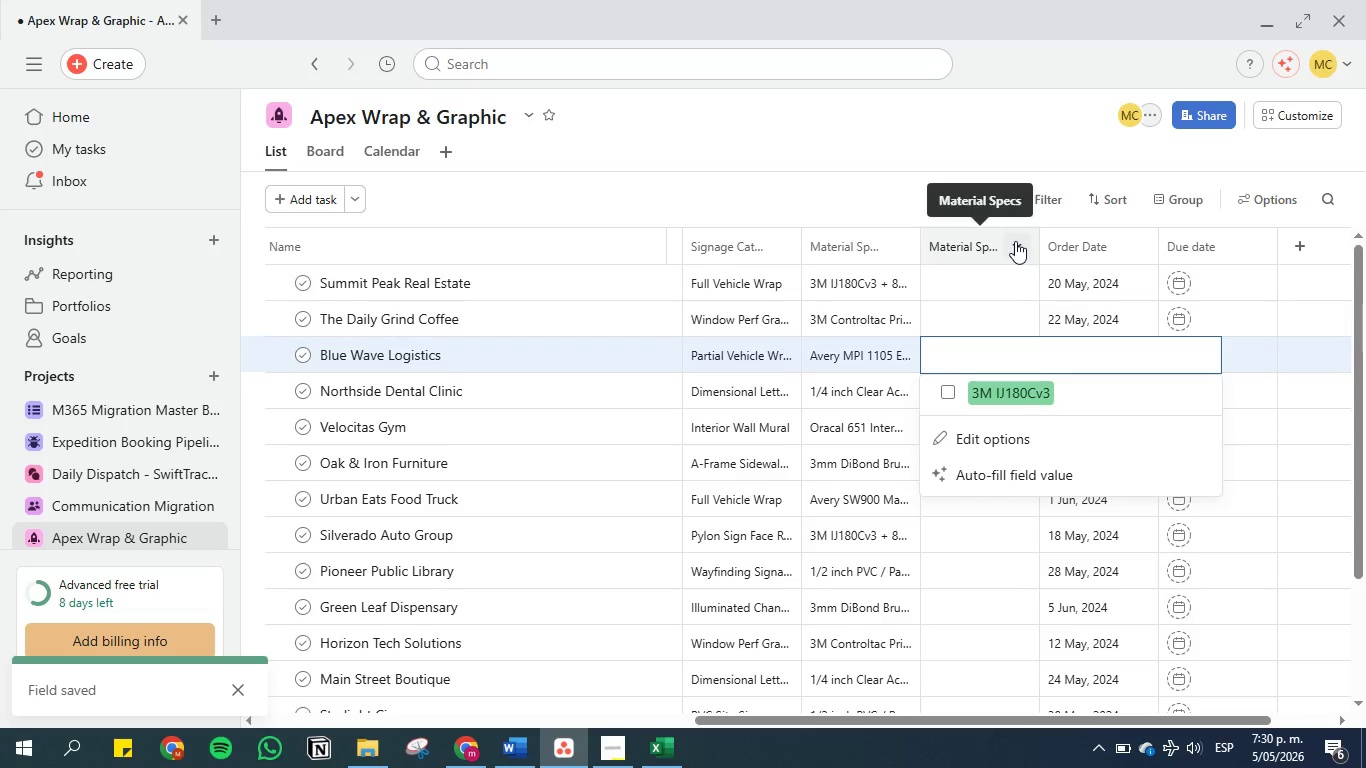 
left_click([1015, 241])
 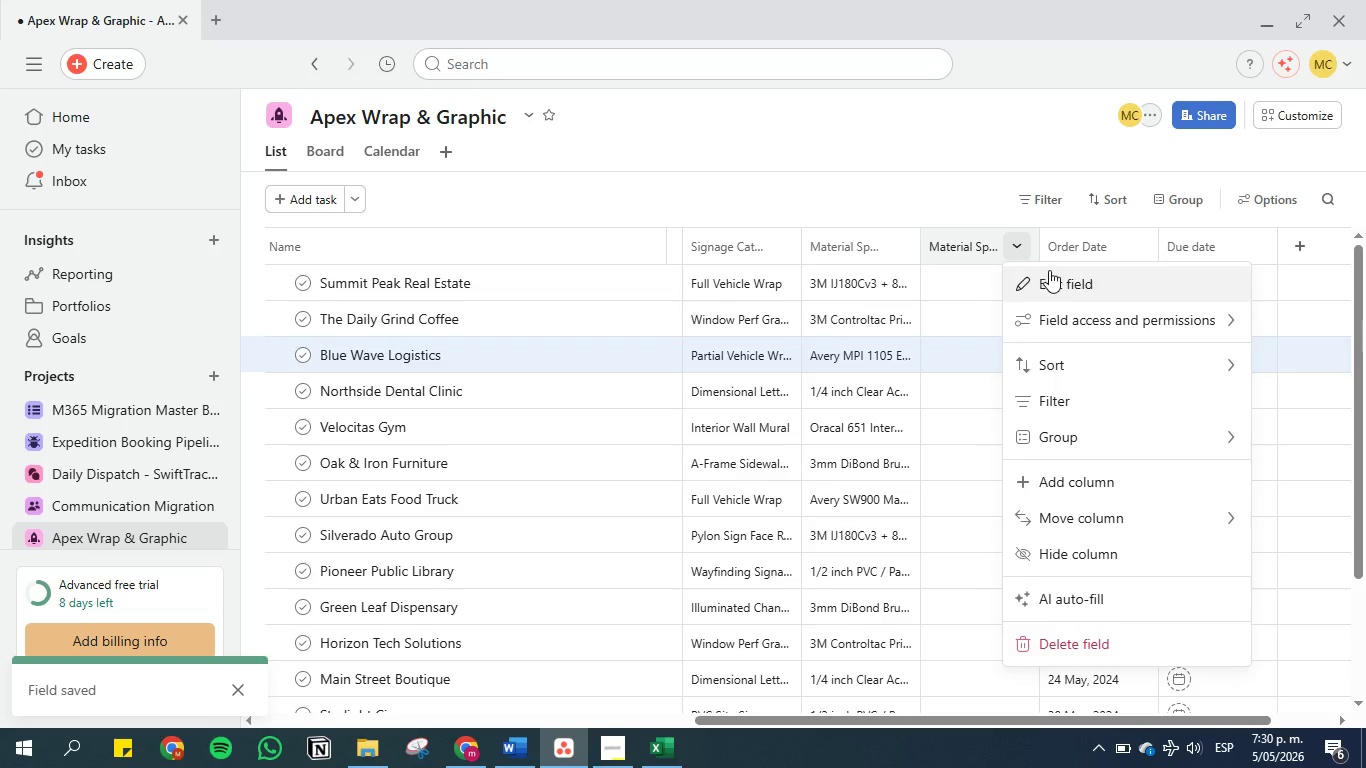 
left_click([1052, 277])
 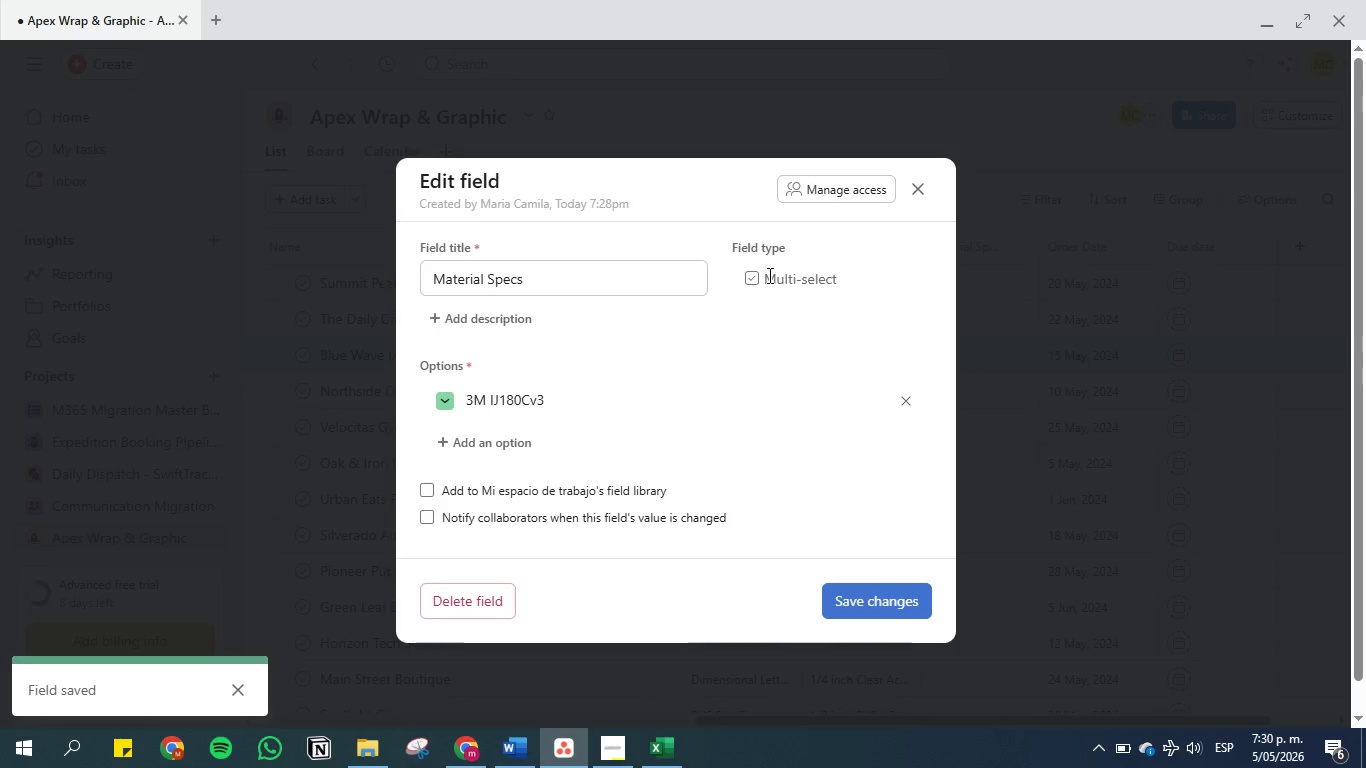 
double_click([757, 274])
 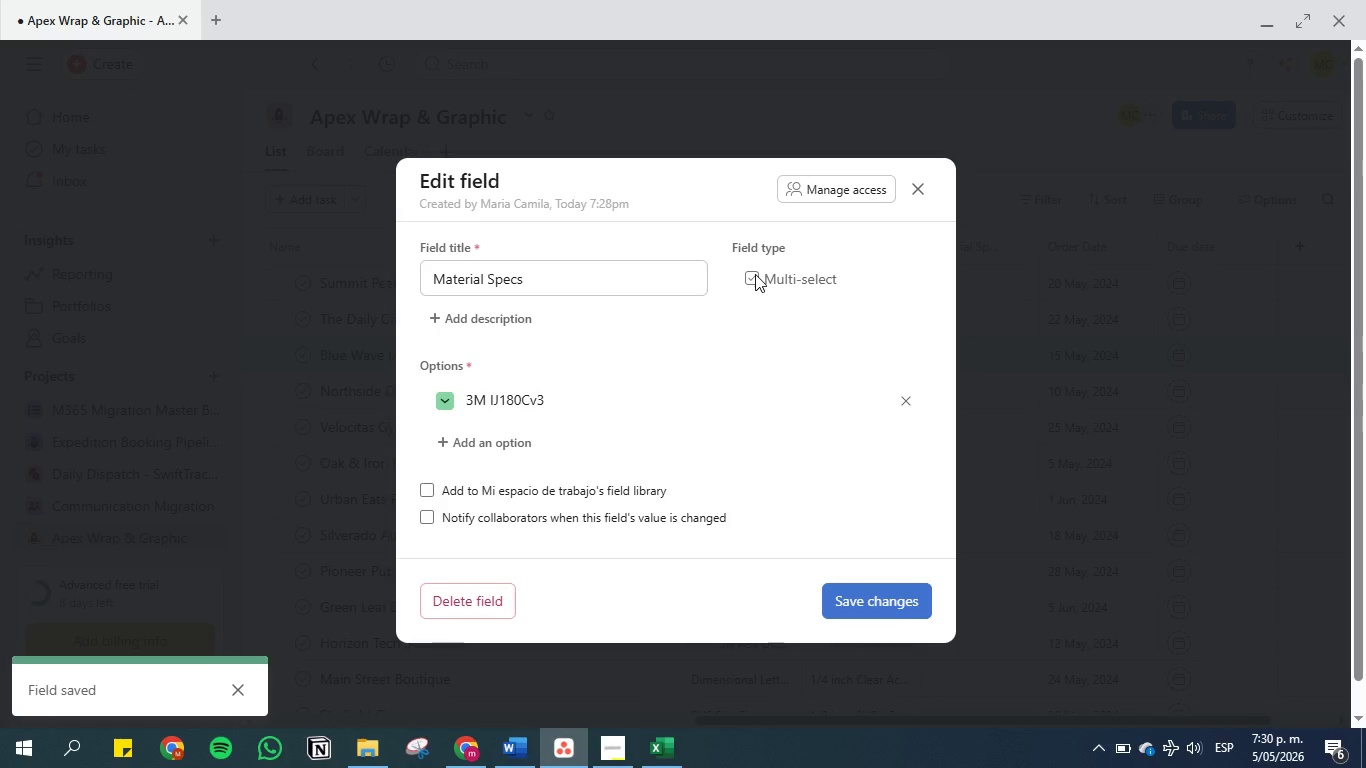 
triple_click([753, 274])
 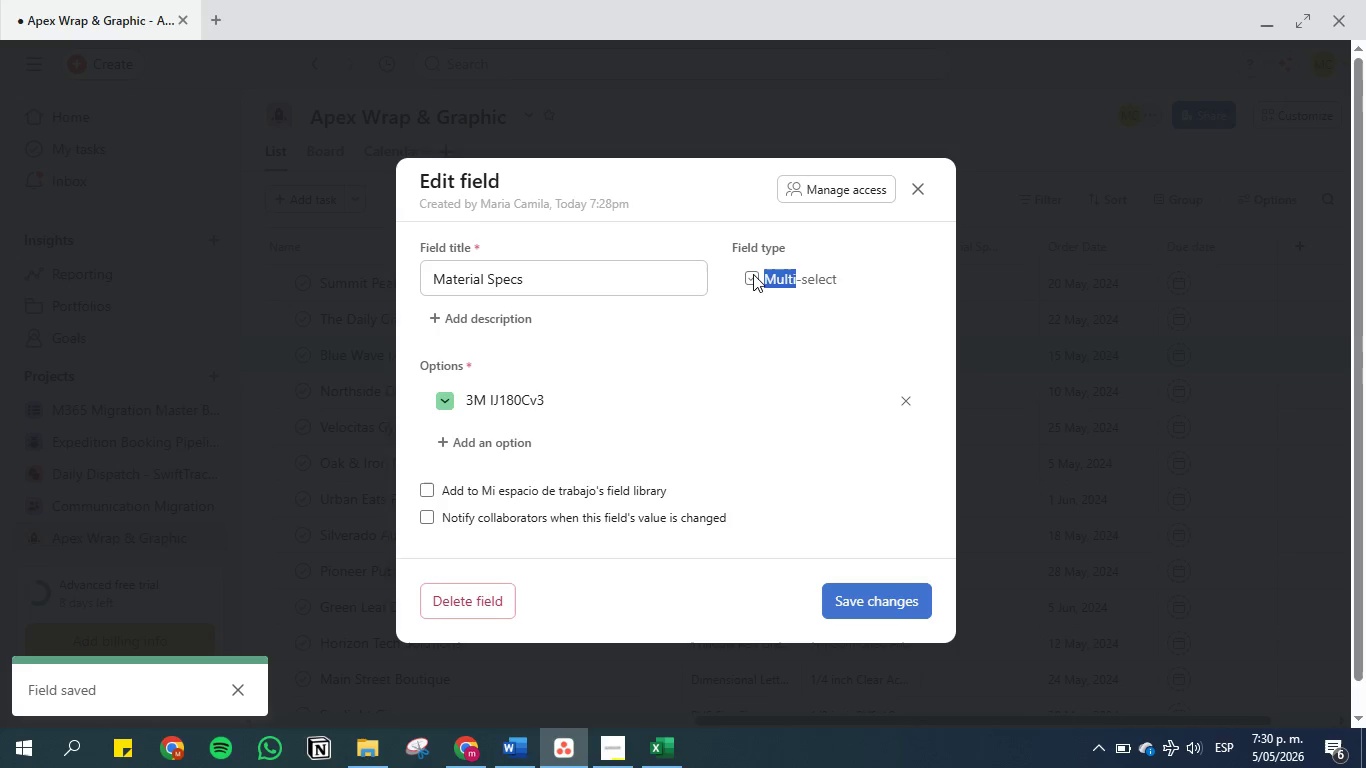 
triple_click([753, 274])
 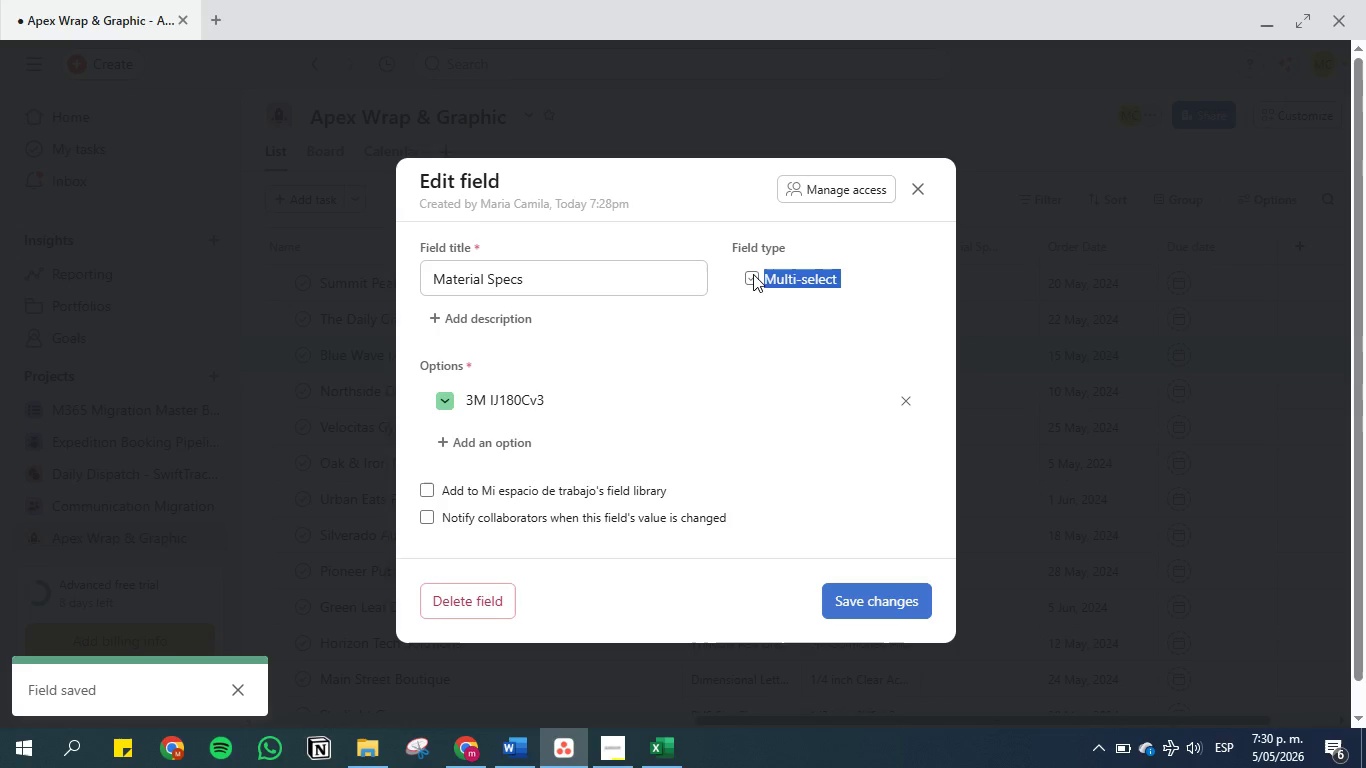 
triple_click([753, 274])
 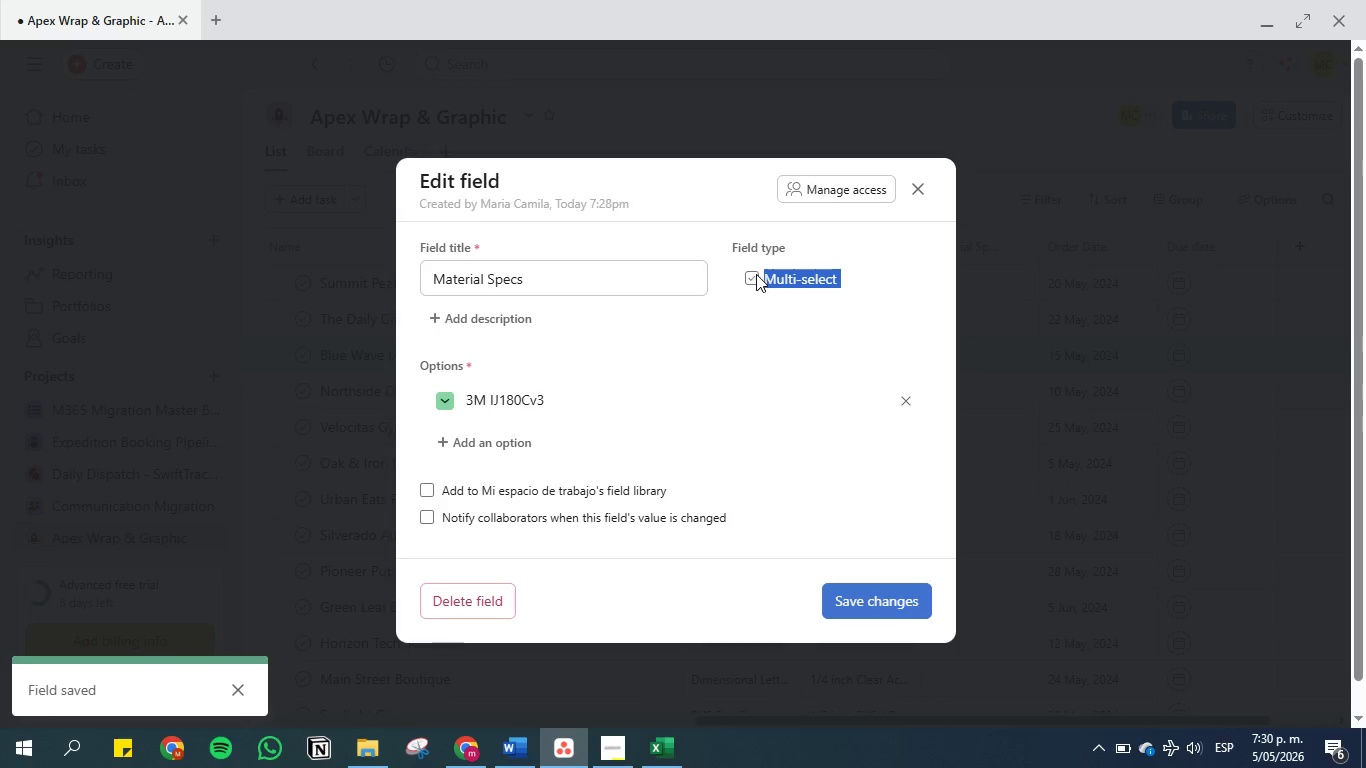 
left_click_drag(start_coordinate=[753, 274], to_coordinate=[770, 273])
 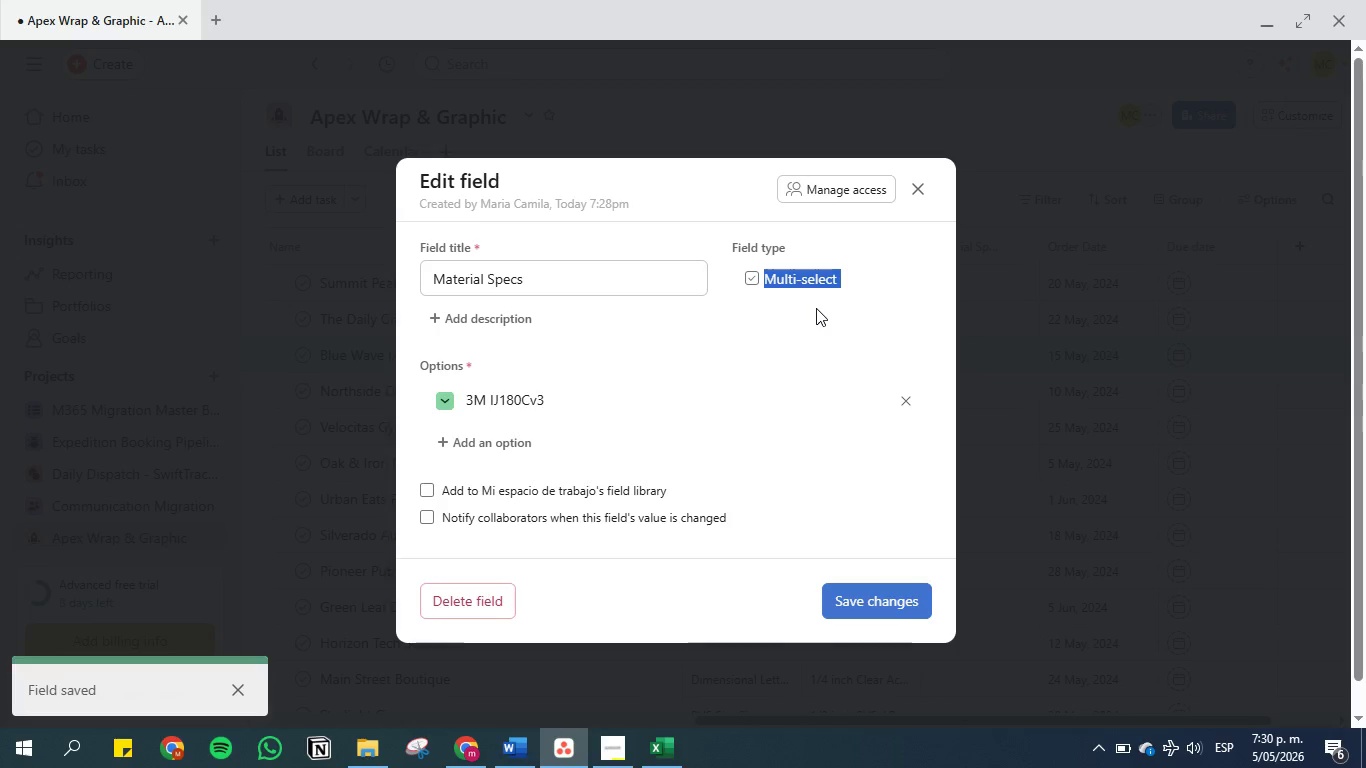 
triple_click([816, 308])
 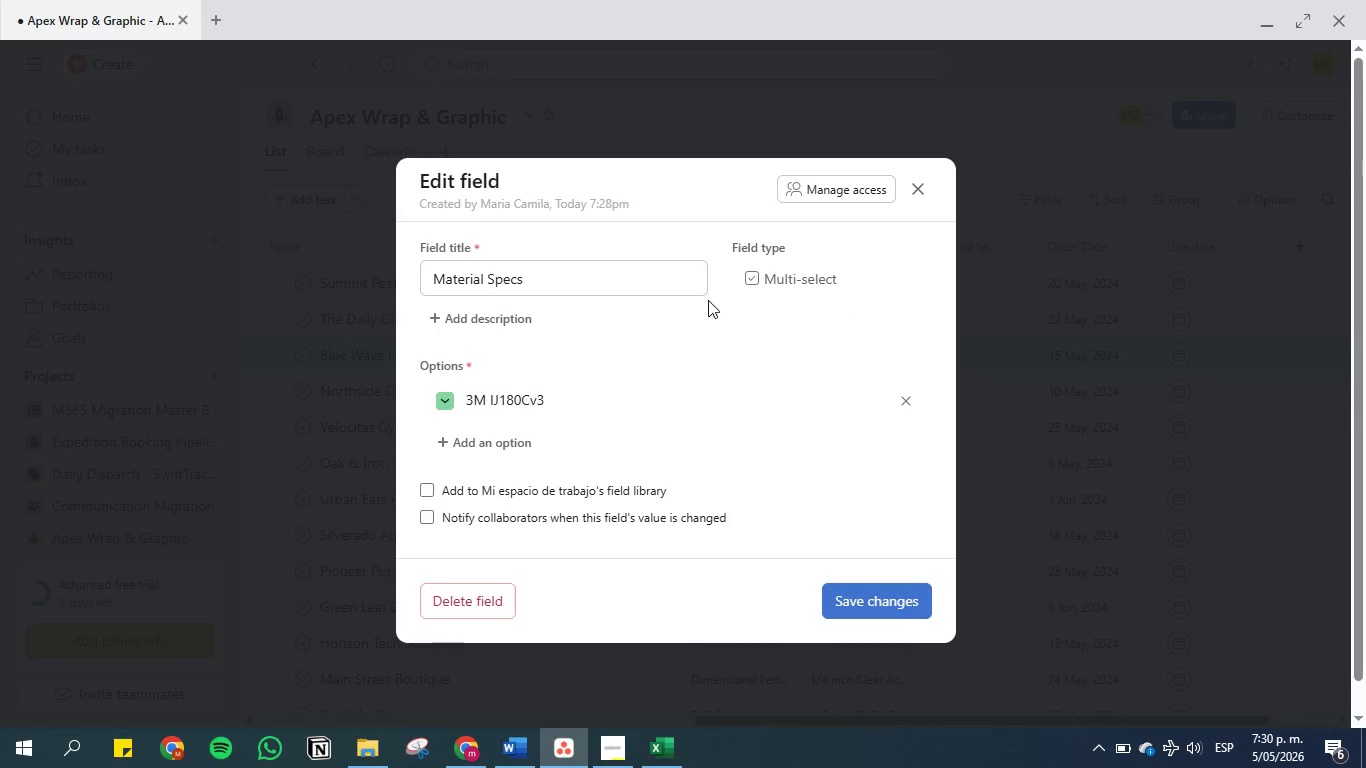 
mouse_move([514, 378])
 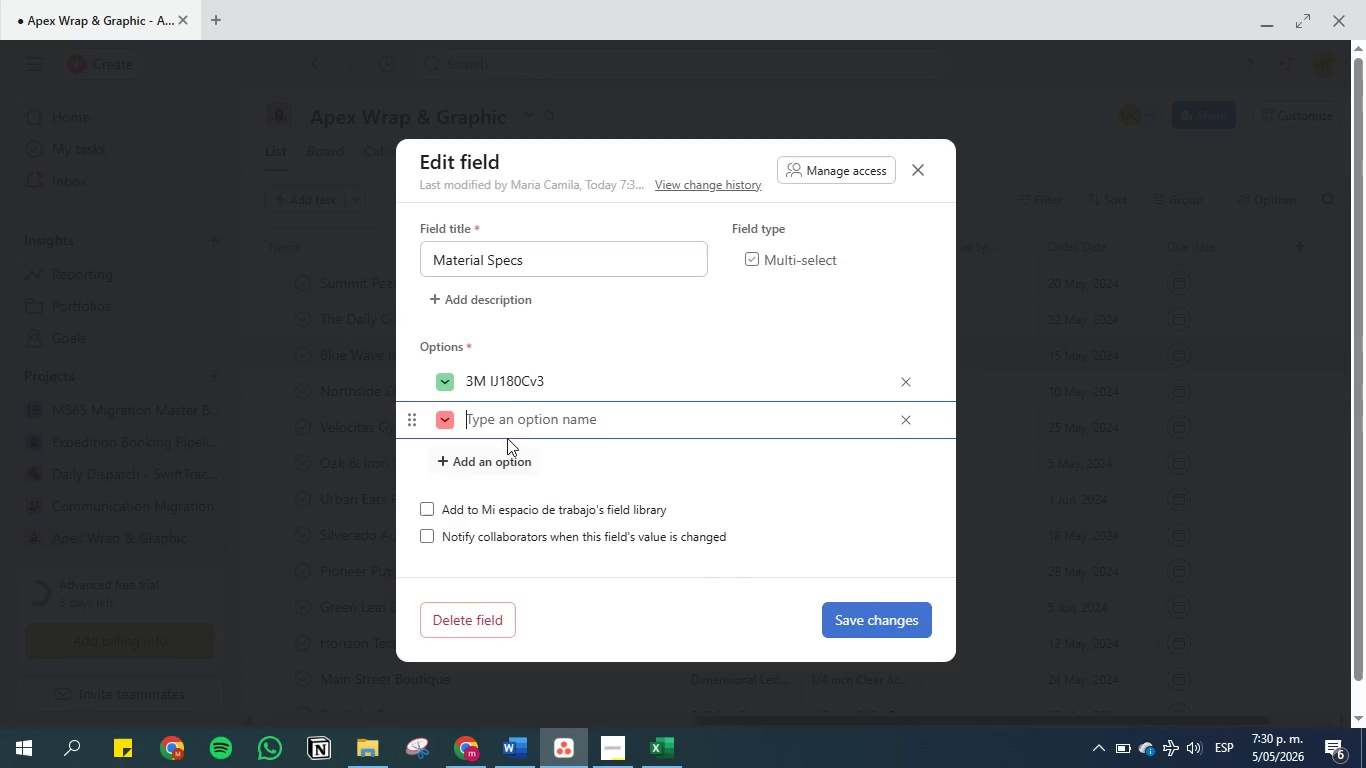 
left_click([511, 422])
 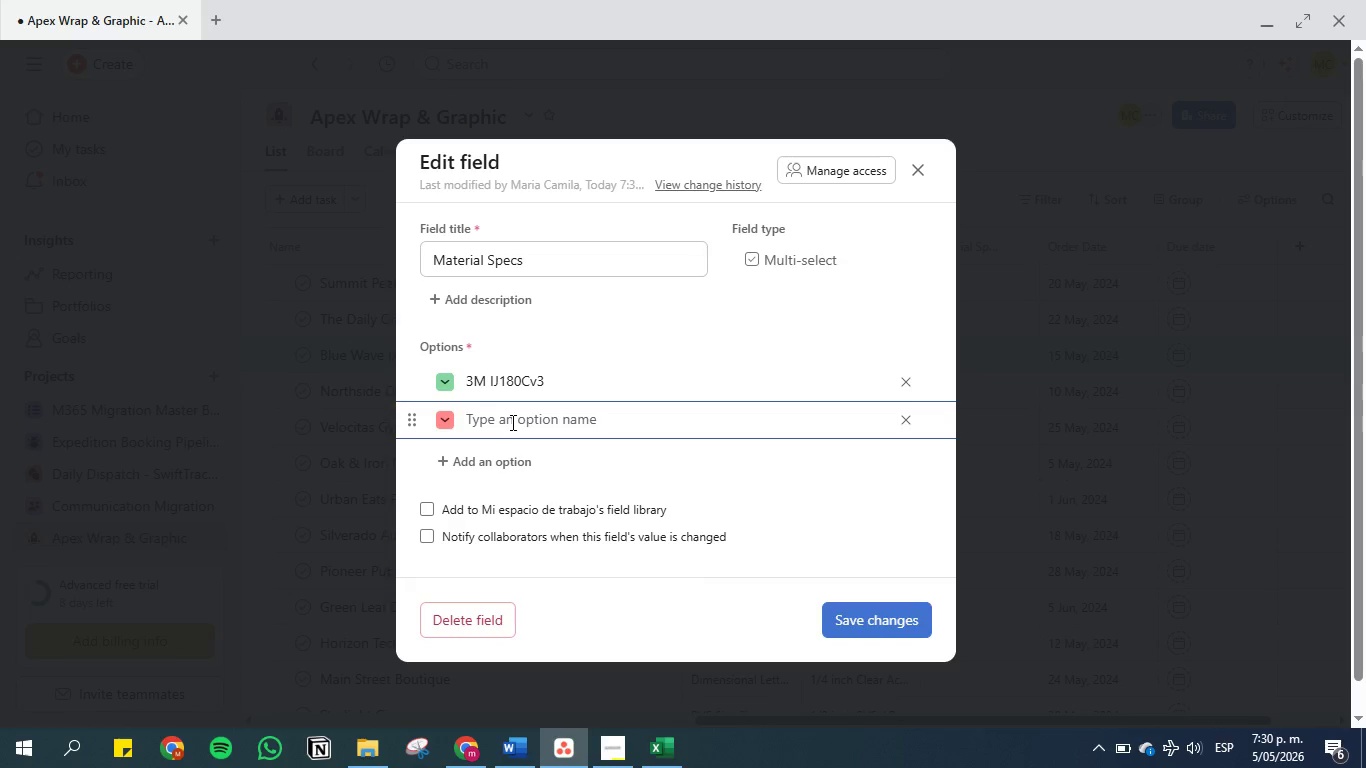 
key(Control+V)
 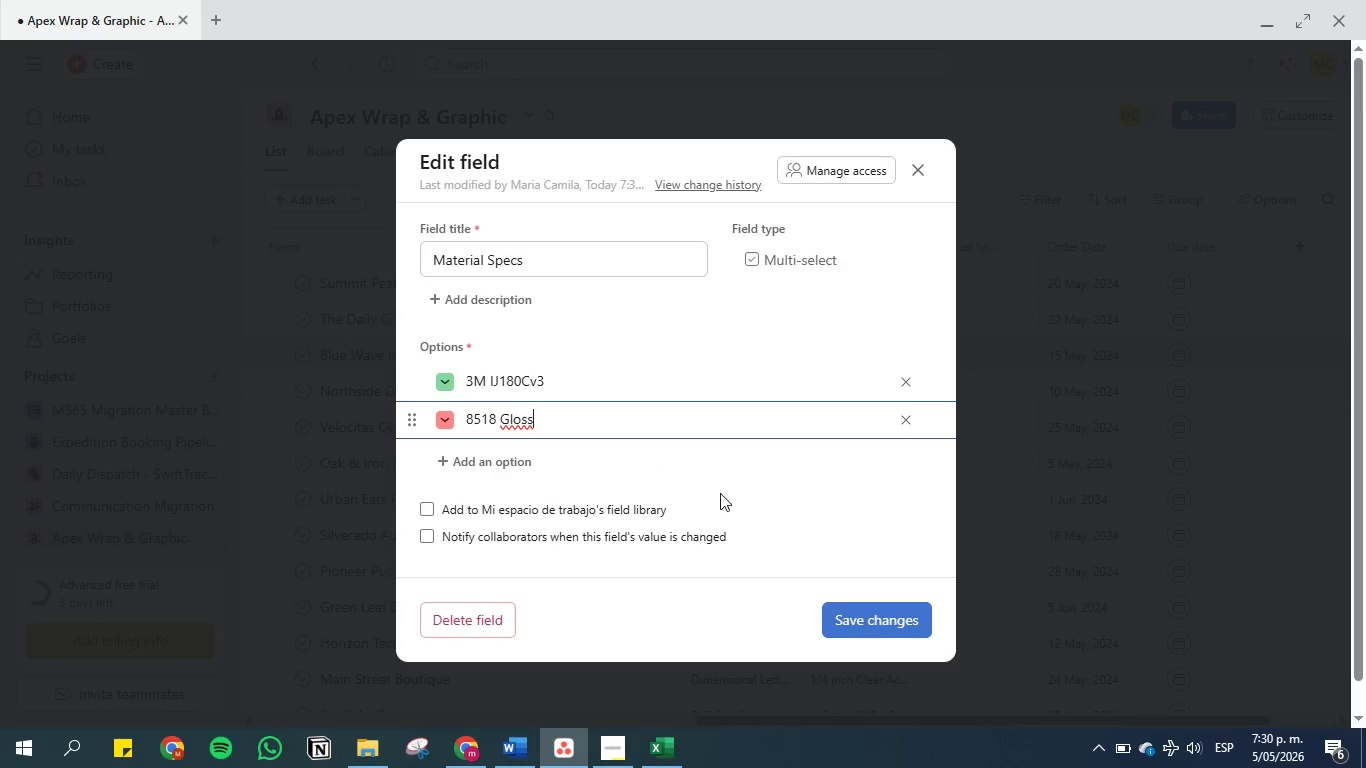 
left_click([844, 609])
 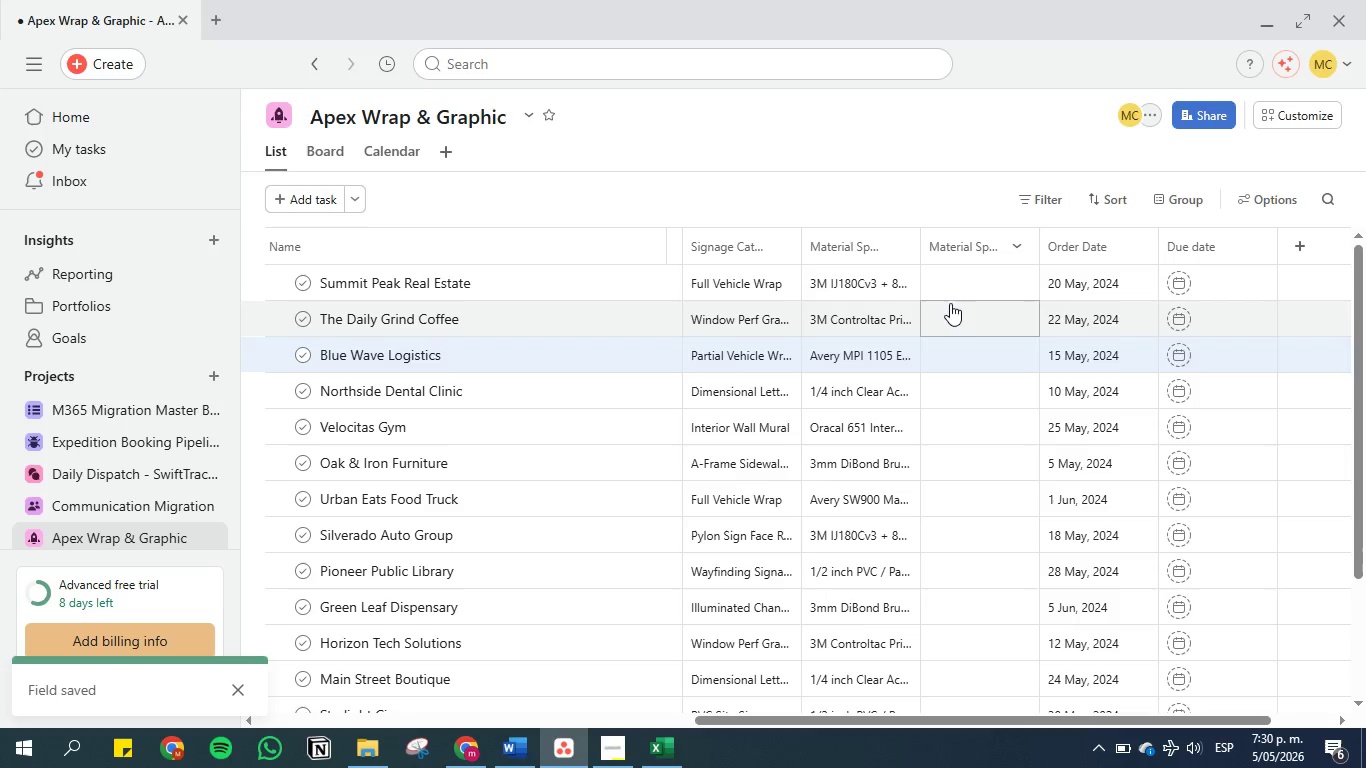 
left_click([950, 282])
 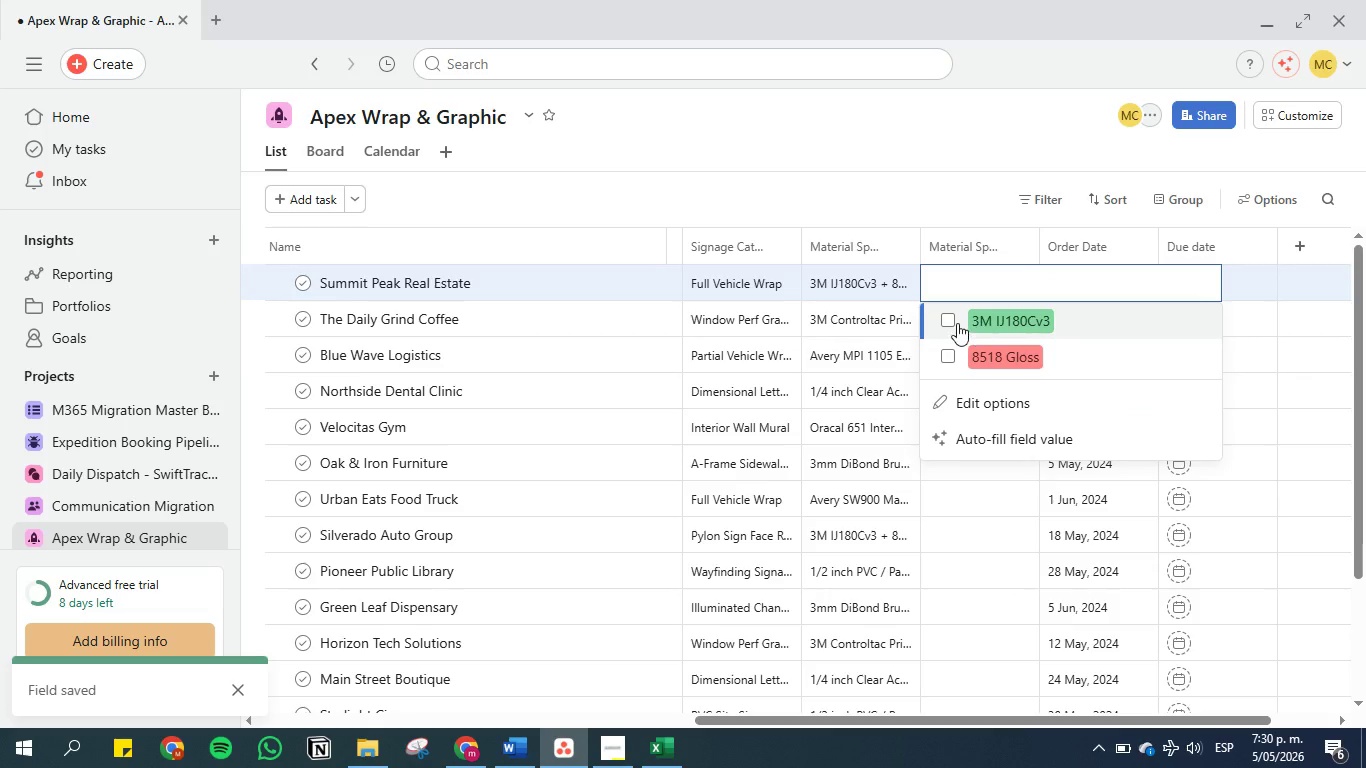 
left_click([950, 318])
 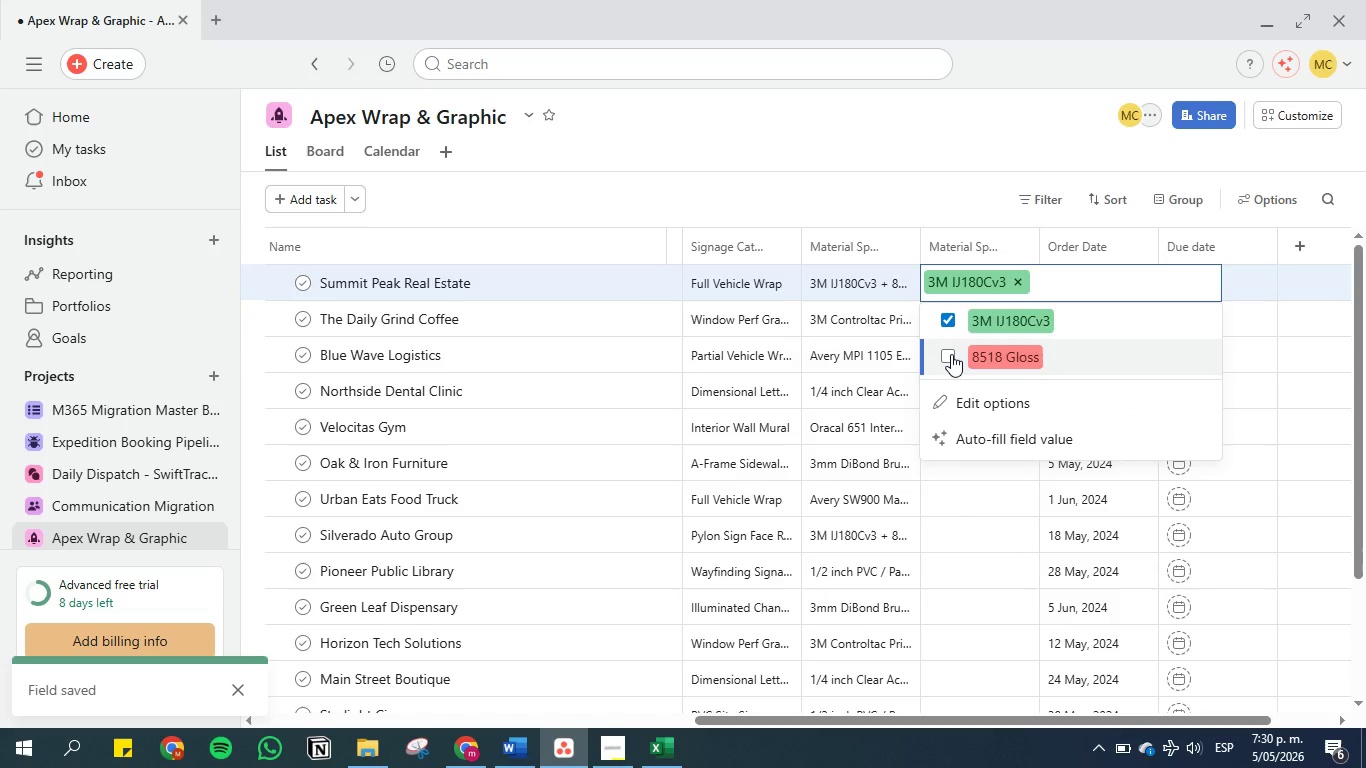 
left_click([951, 354])
 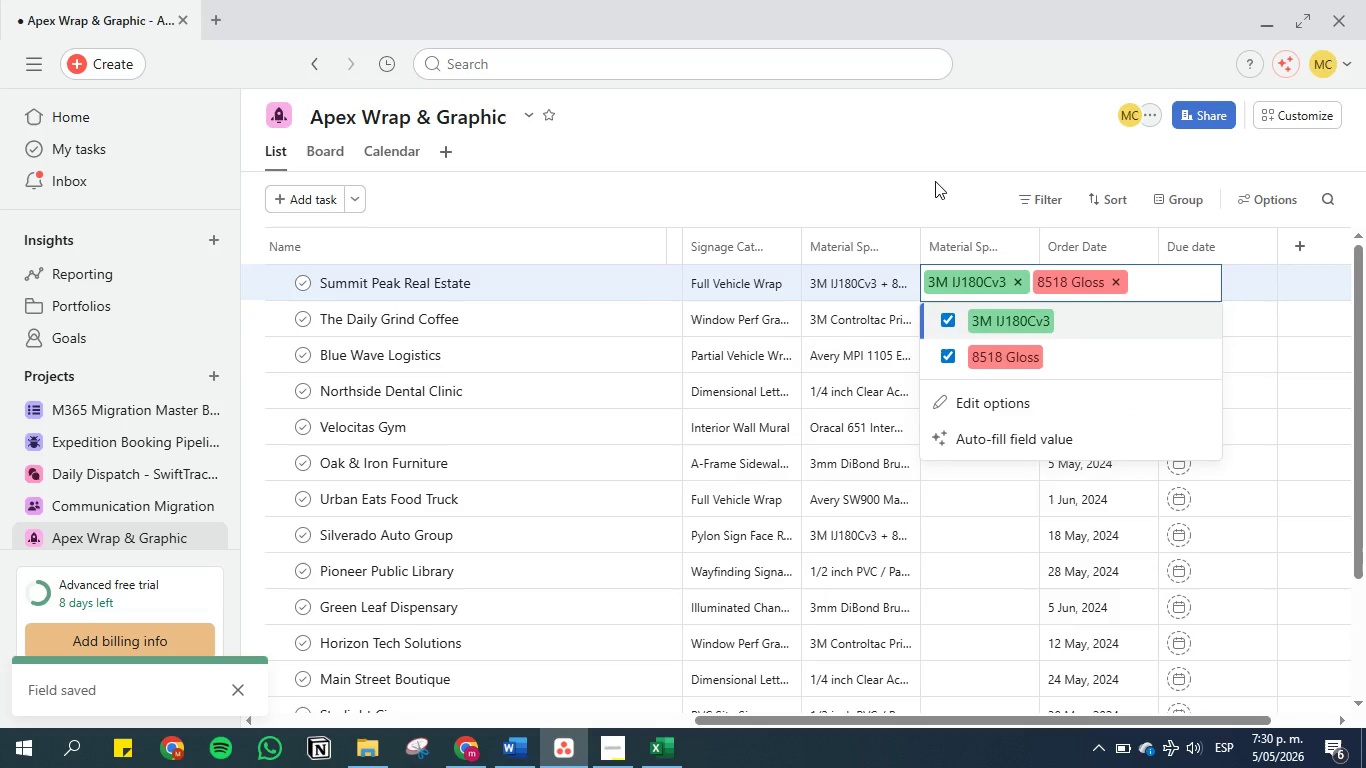 
left_click([935, 182])
 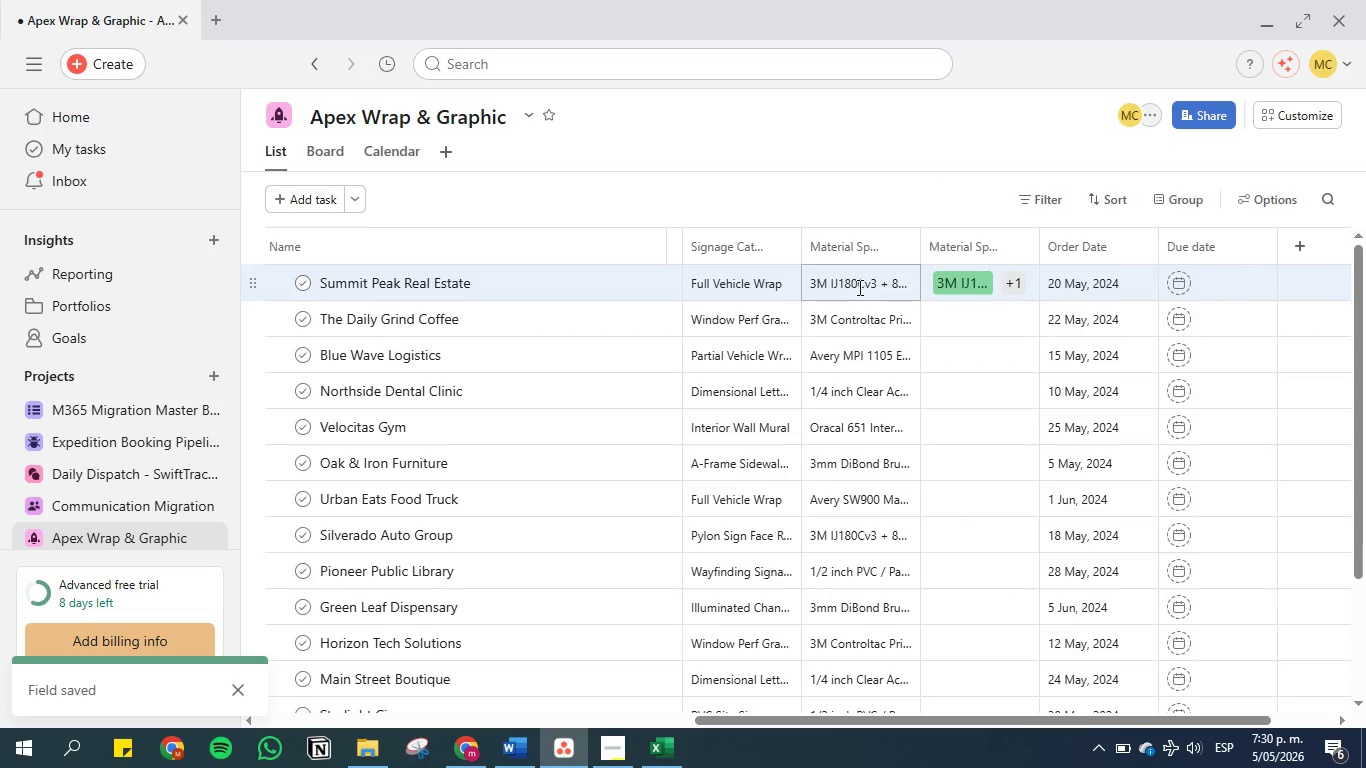 
left_click([852, 319])
 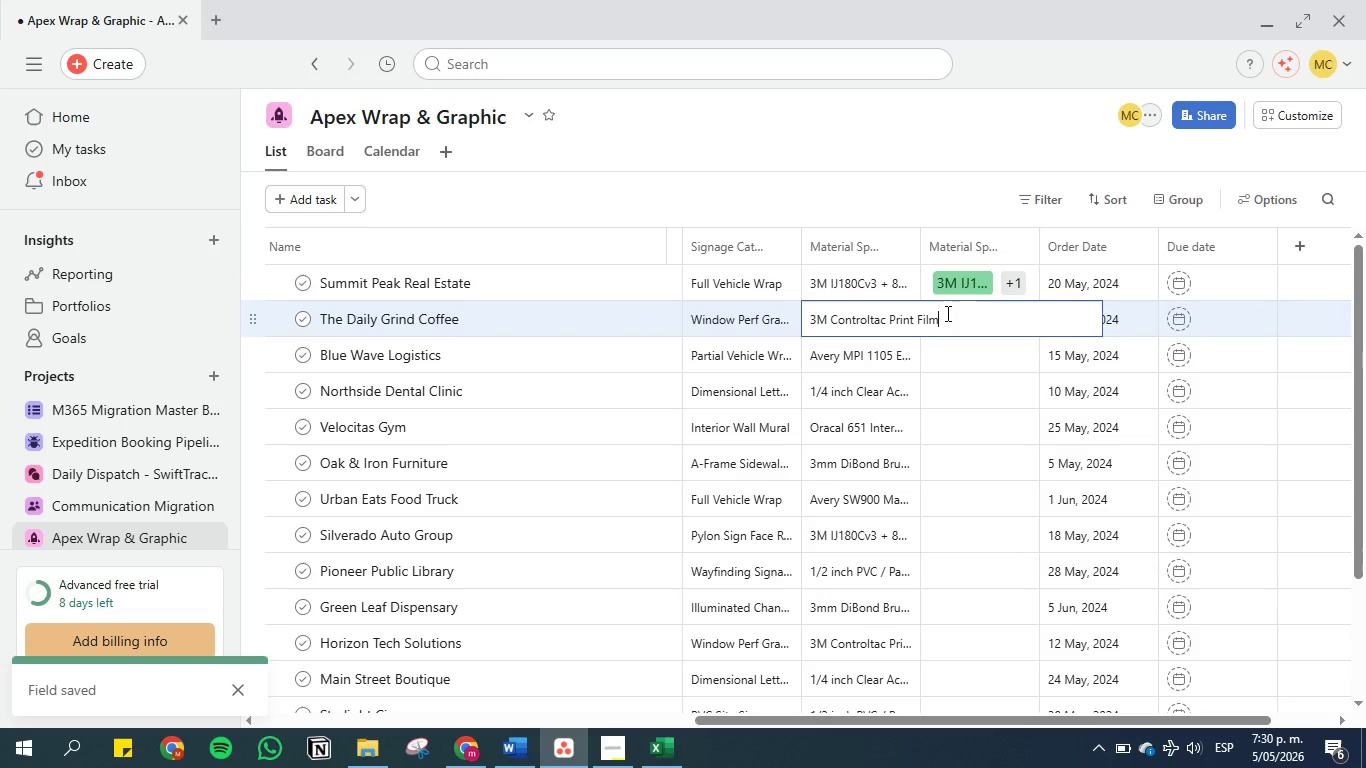 
double_click([946, 316])
 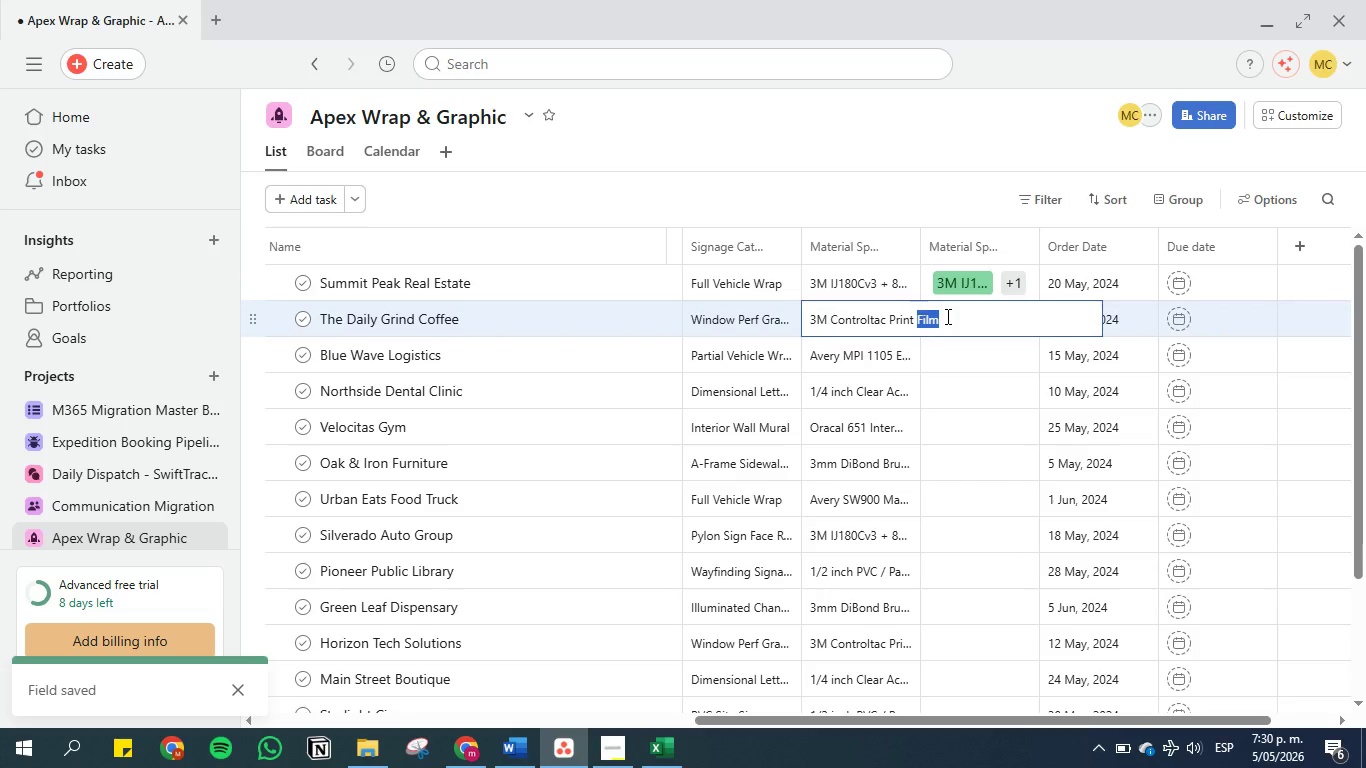 
triple_click([946, 316])
 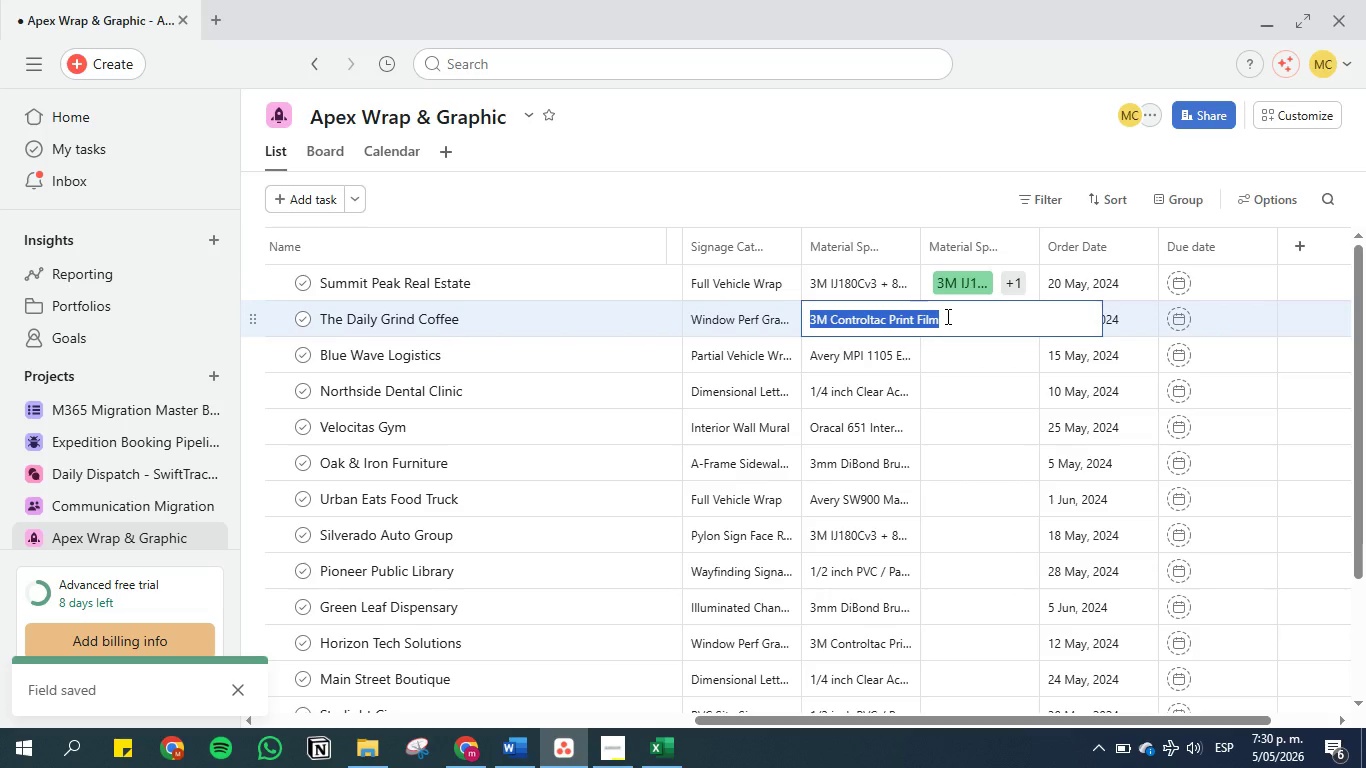 
key(Control+C)
 